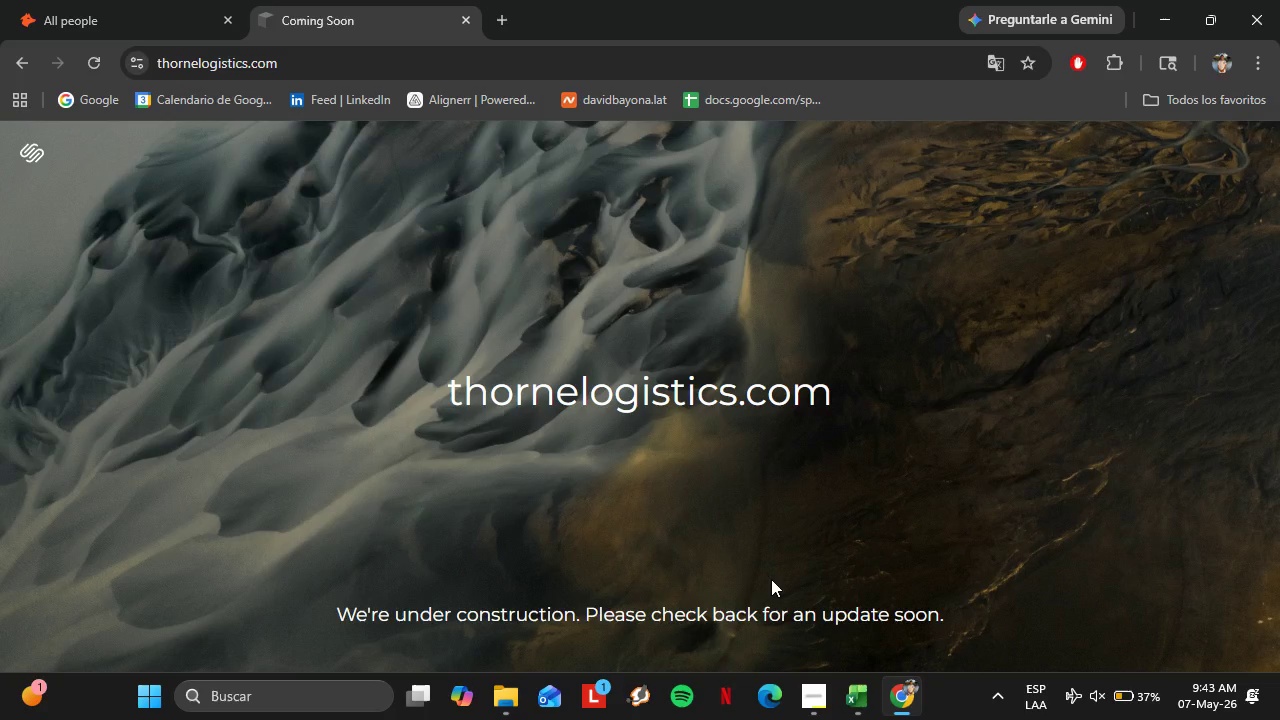 
wait(27.55)
 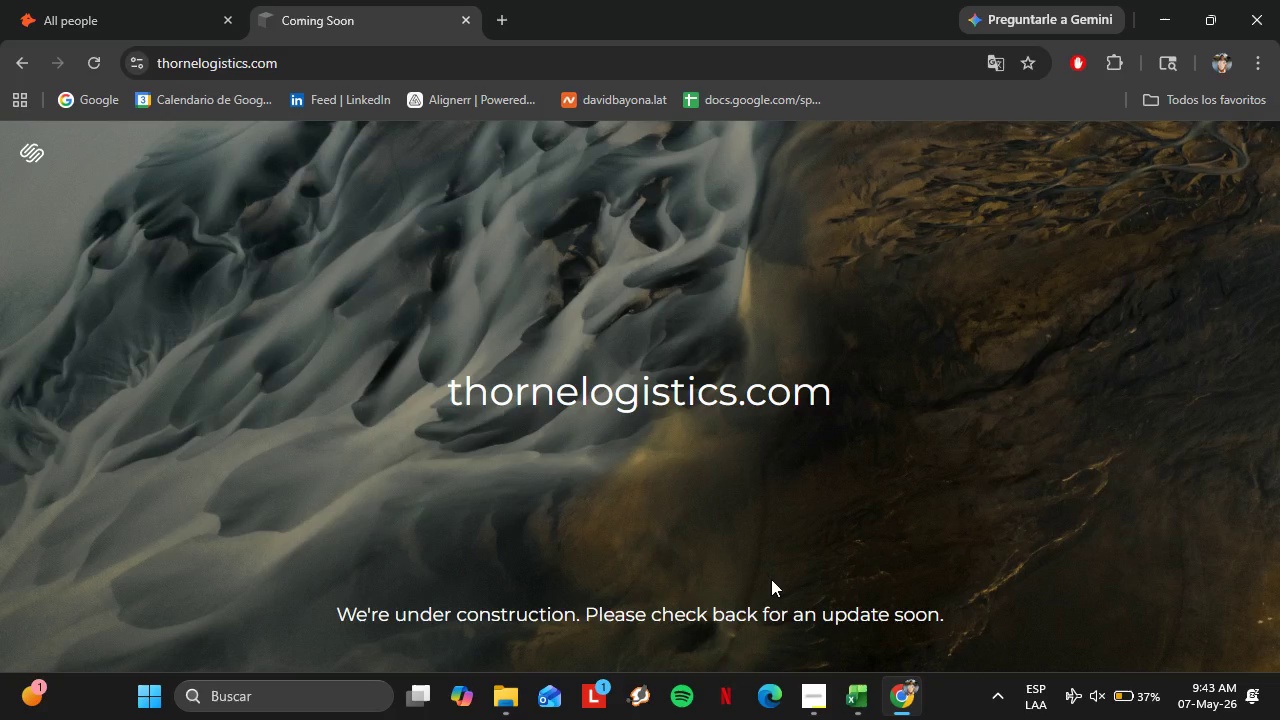 
scroll: coordinate [937, 543], scroll_direction: down, amount: 2.0
 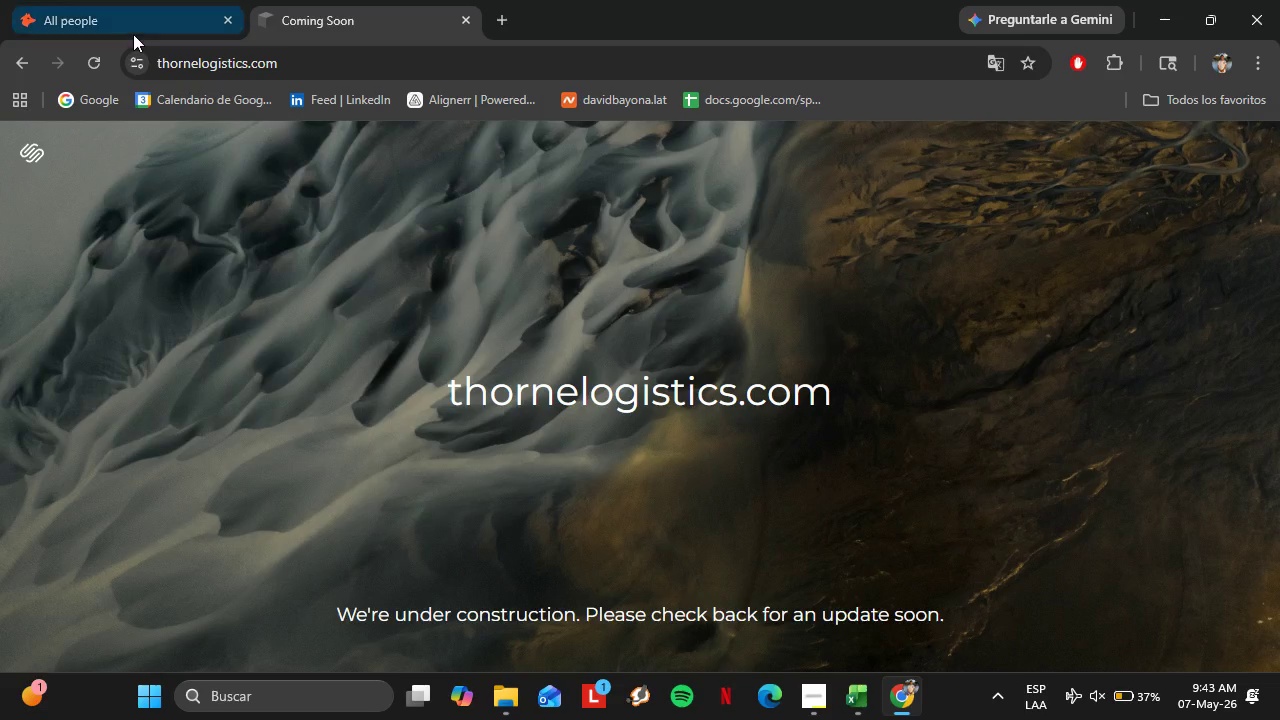 
left_click([113, 13])
 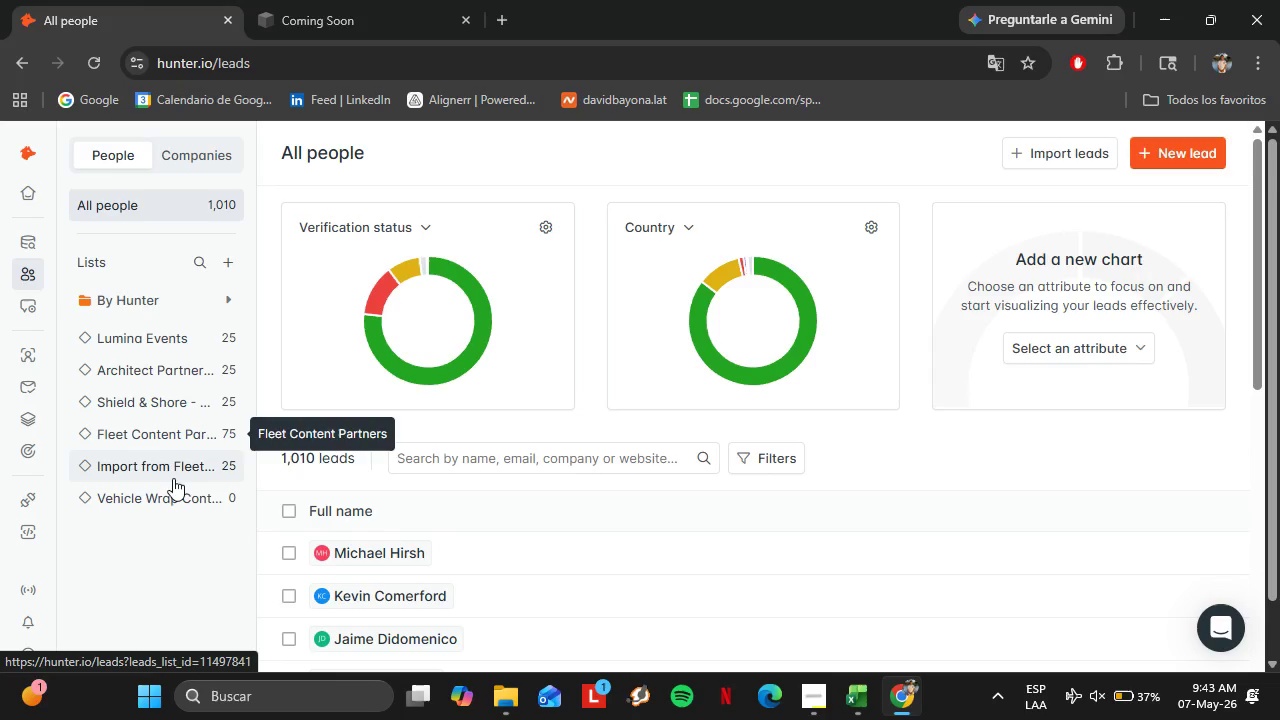 
left_click([178, 495])
 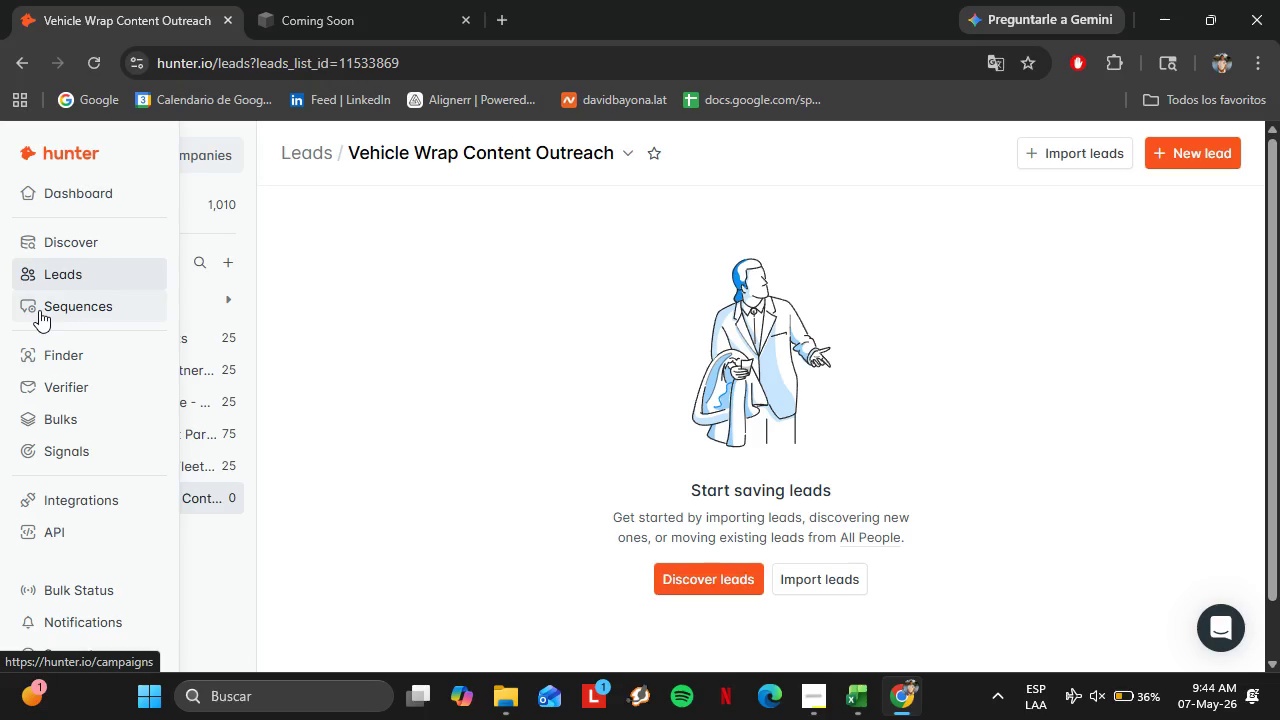 
wait(33.95)
 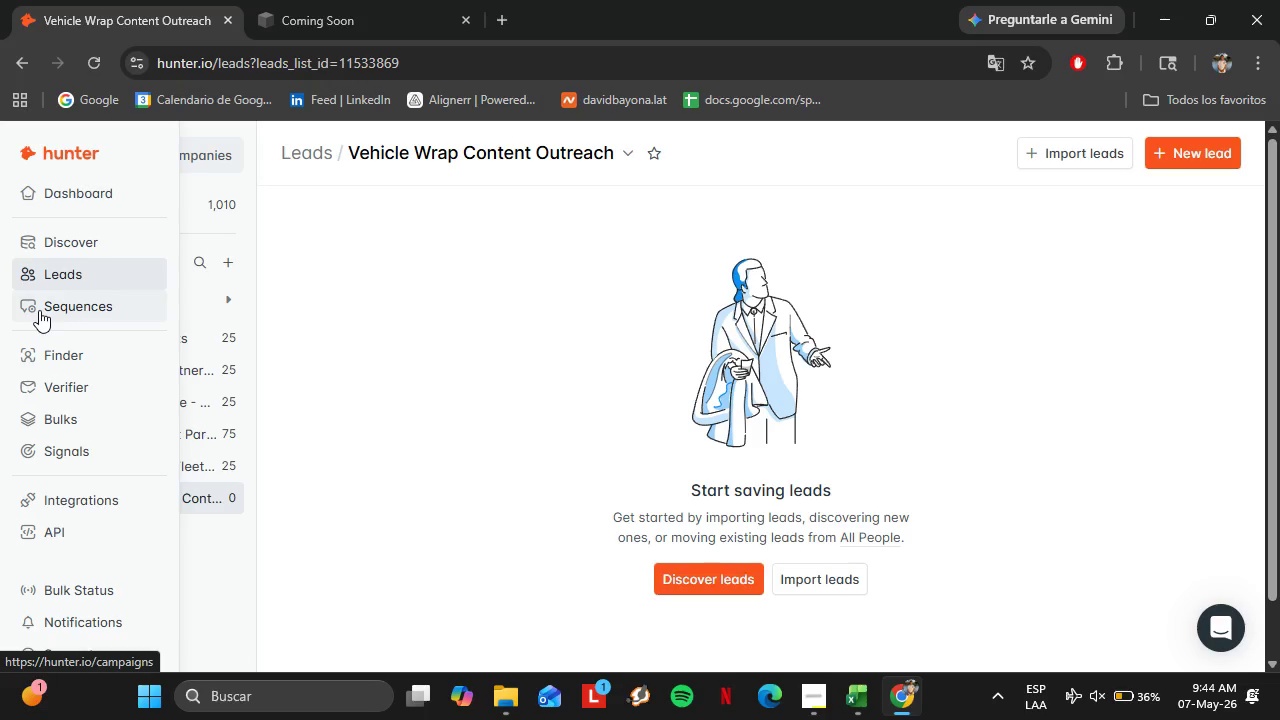 
left_click([501, 301])
 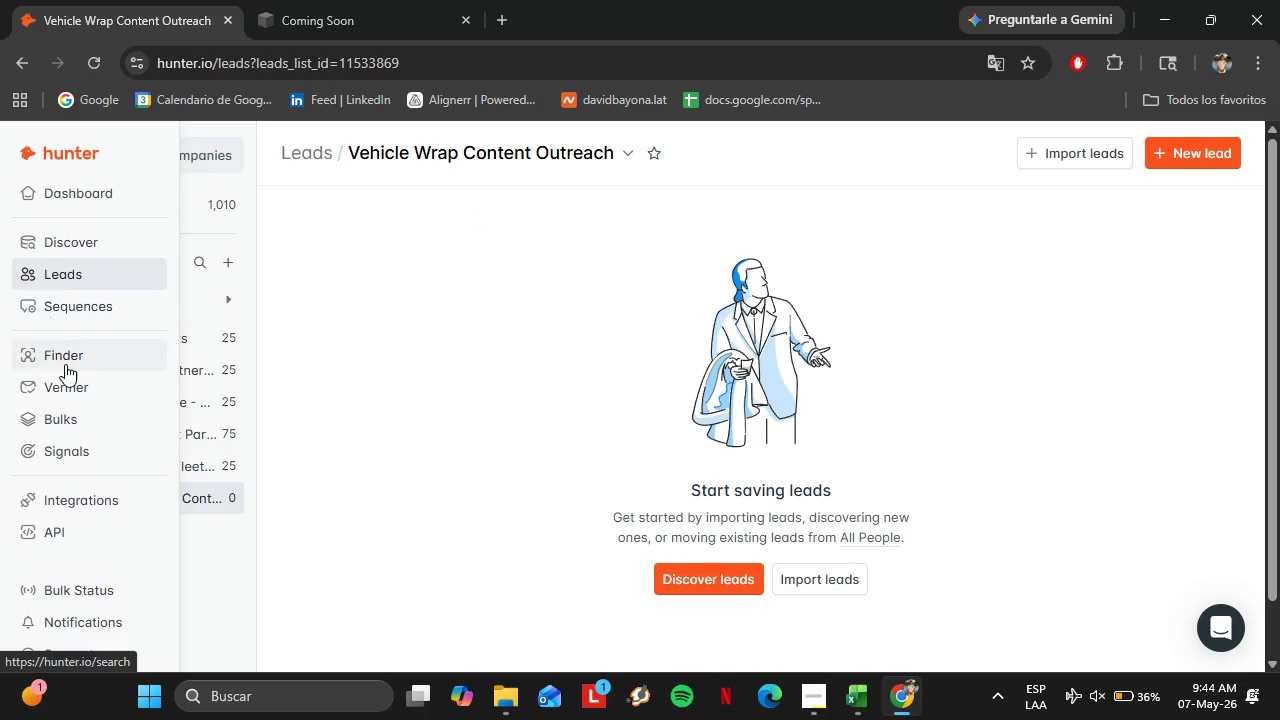 
left_click([65, 364])
 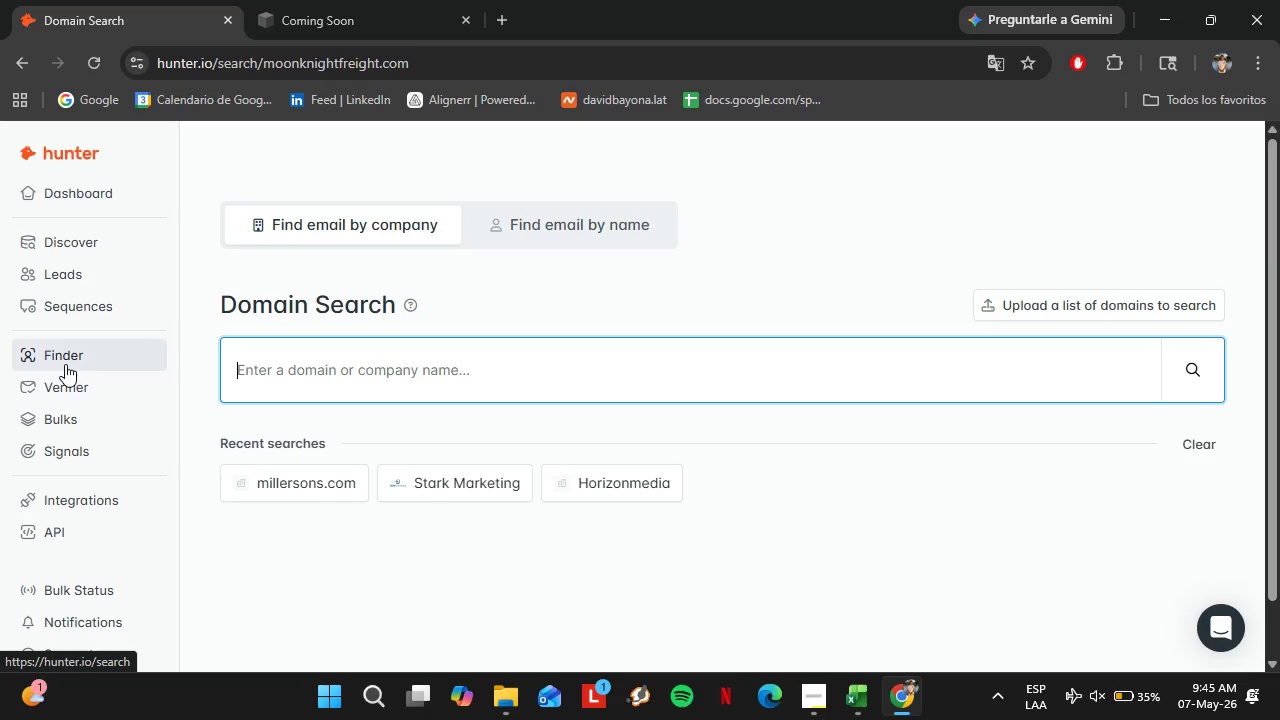 
wait(76.2)
 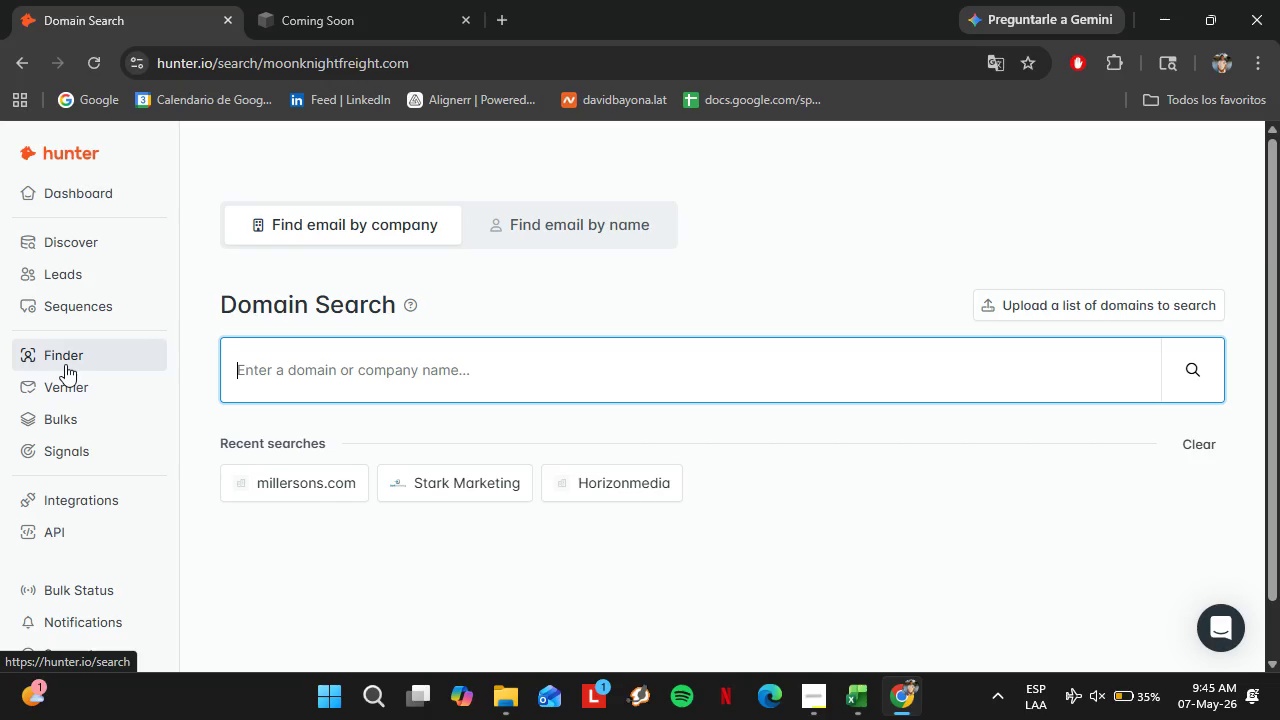 
type(odysseylogisti)
 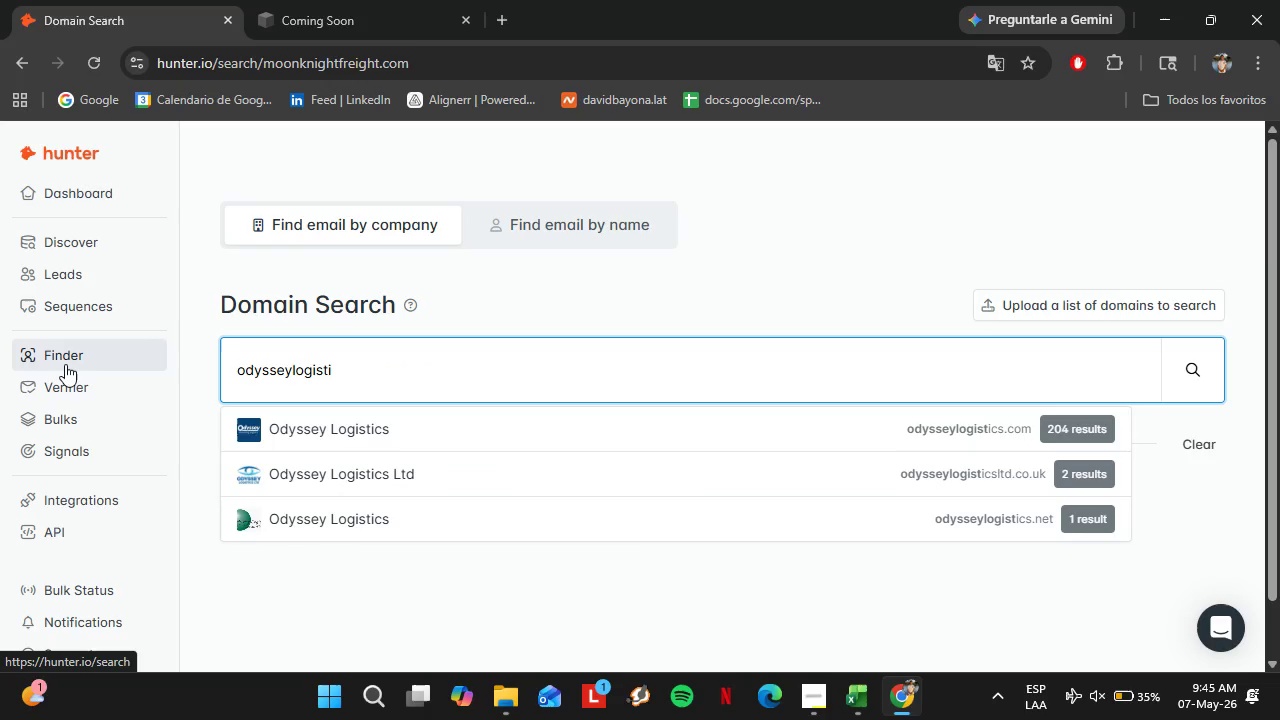 
key(ArrowDown)
 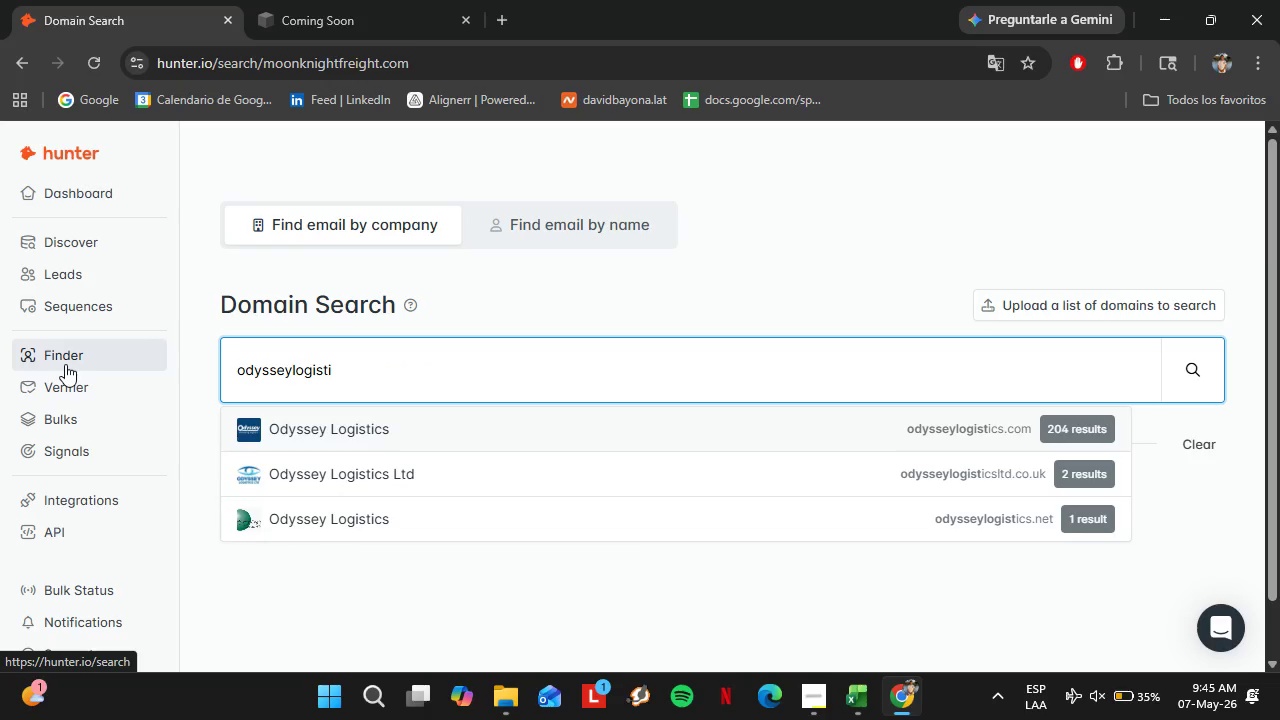 
key(Enter)
 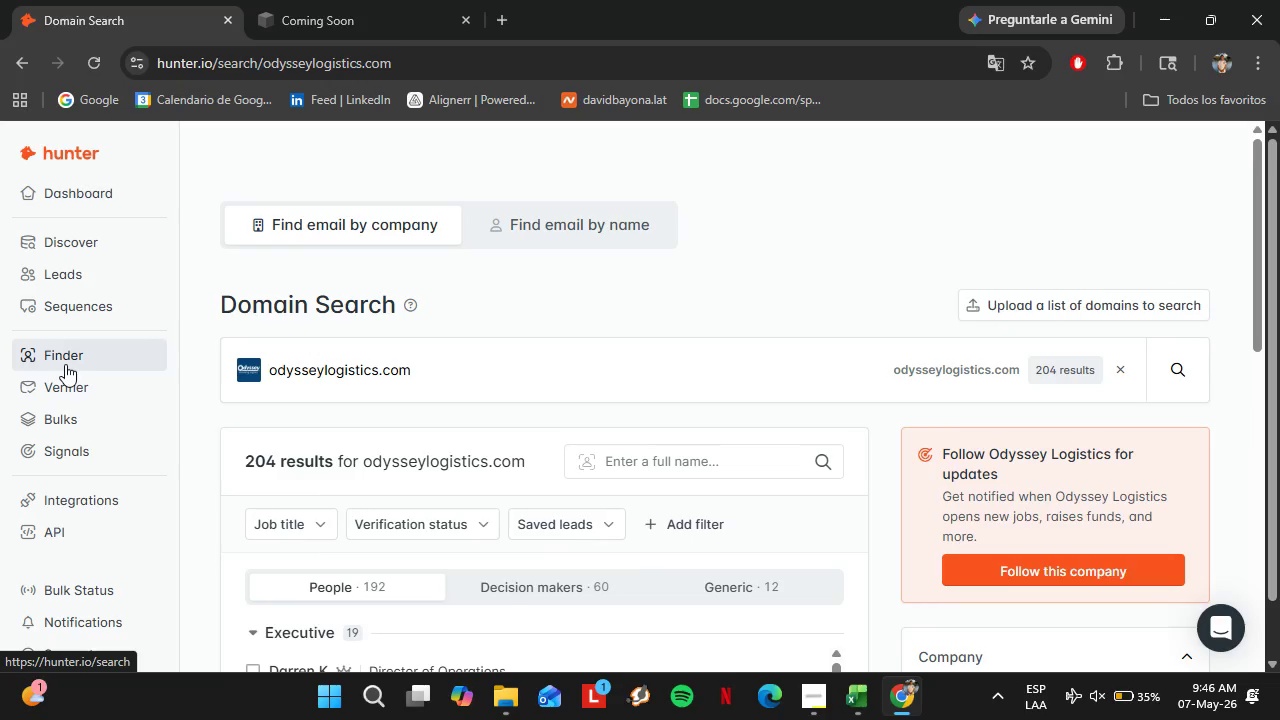 
wait(13.17)
 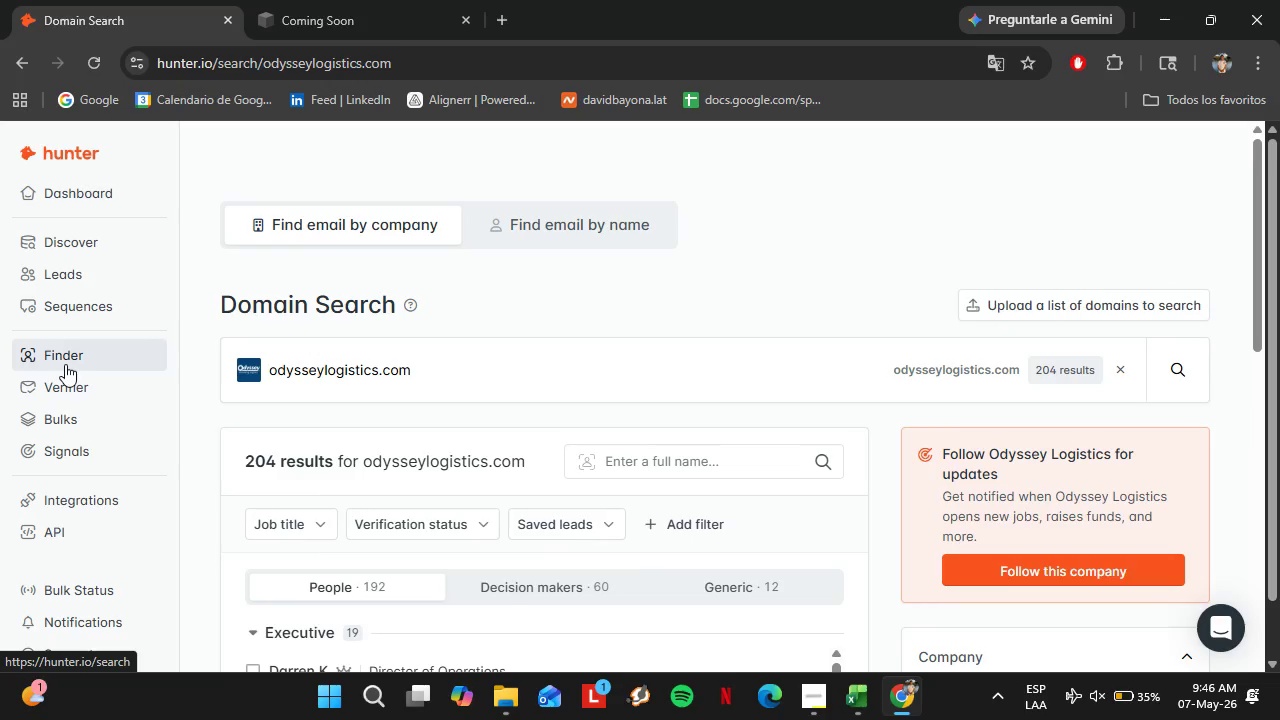 
scroll: coordinate [727, 375], scroll_direction: down, amount: 4.0
 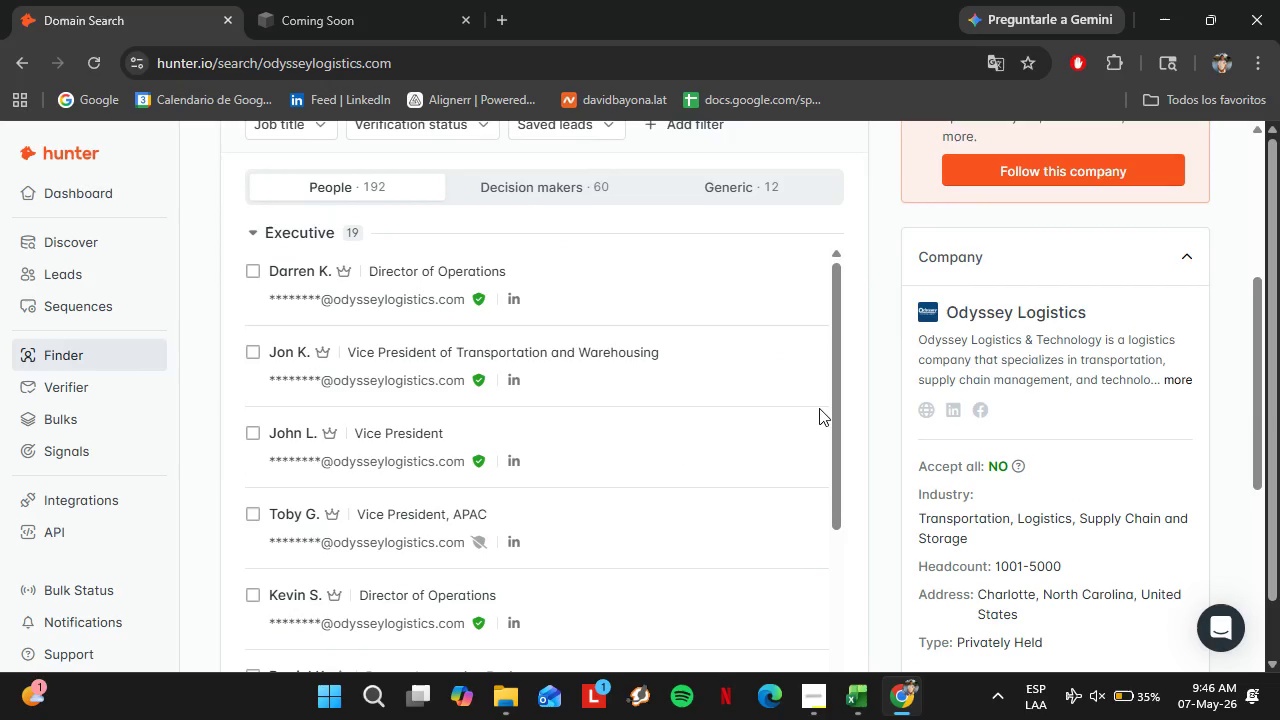 
left_click([574, 185])
 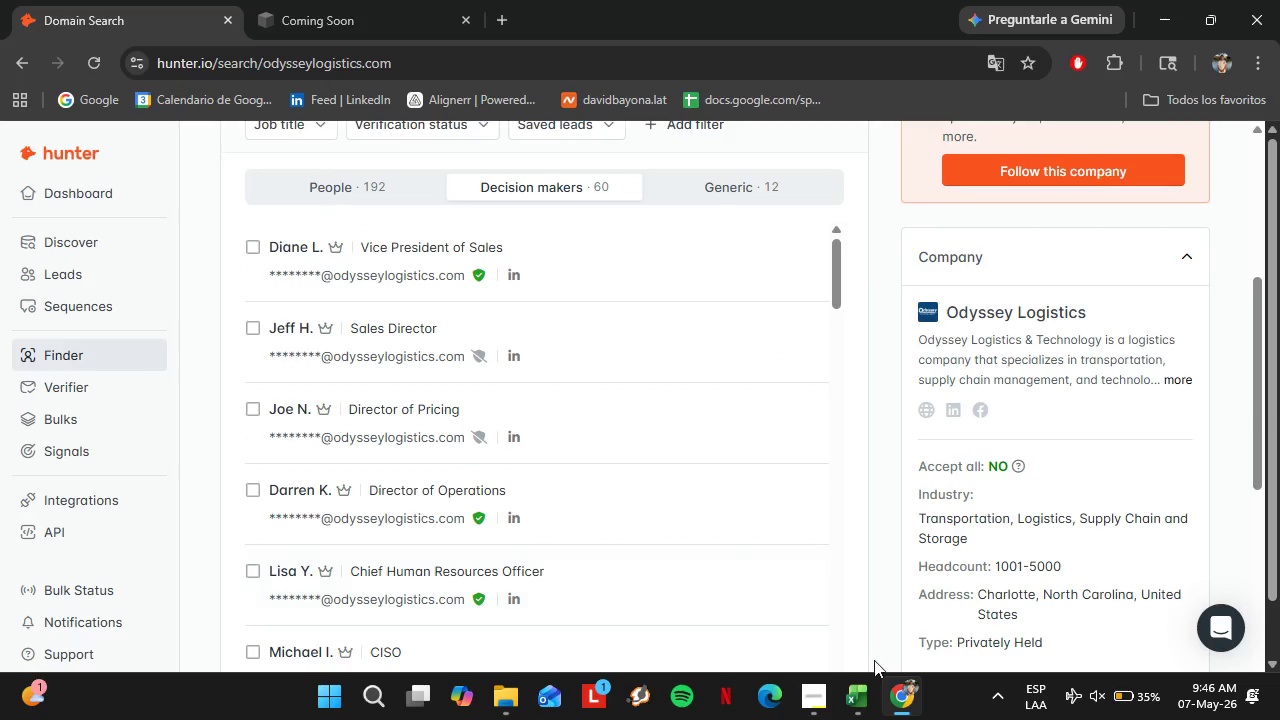 
left_click([866, 698])
 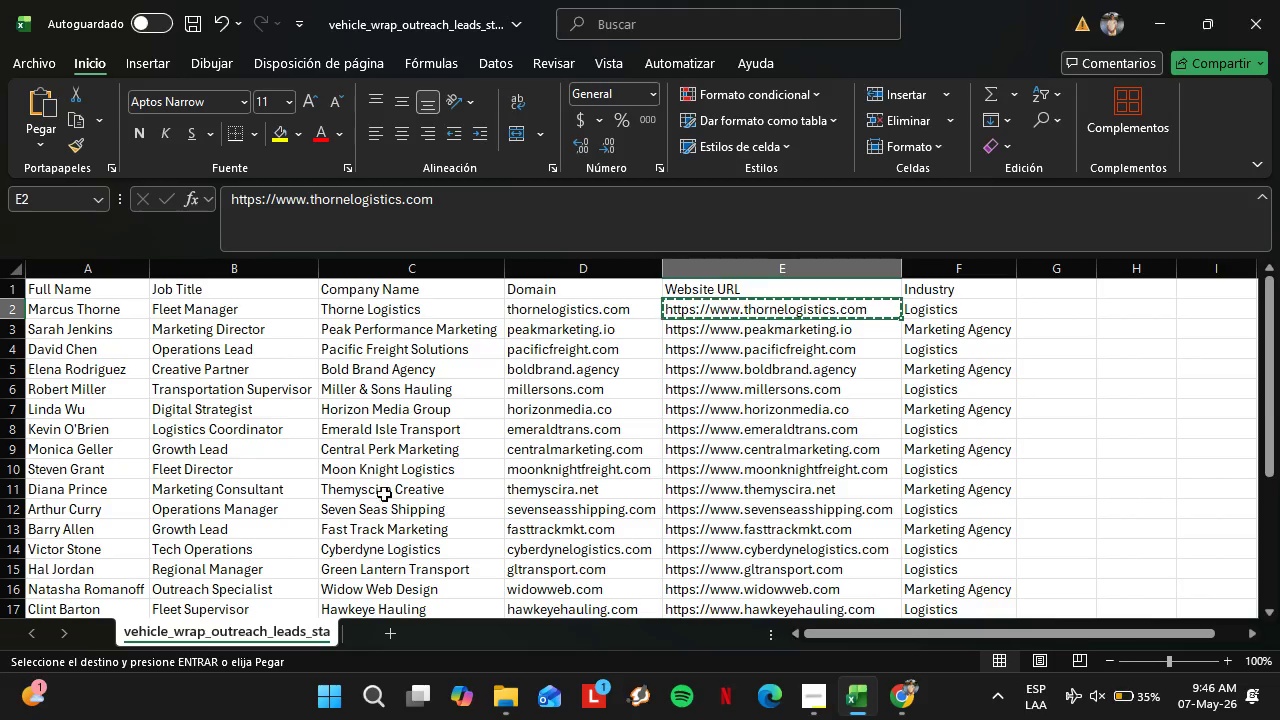 
scroll: coordinate [176, 436], scroll_direction: up, amount: 3.0
 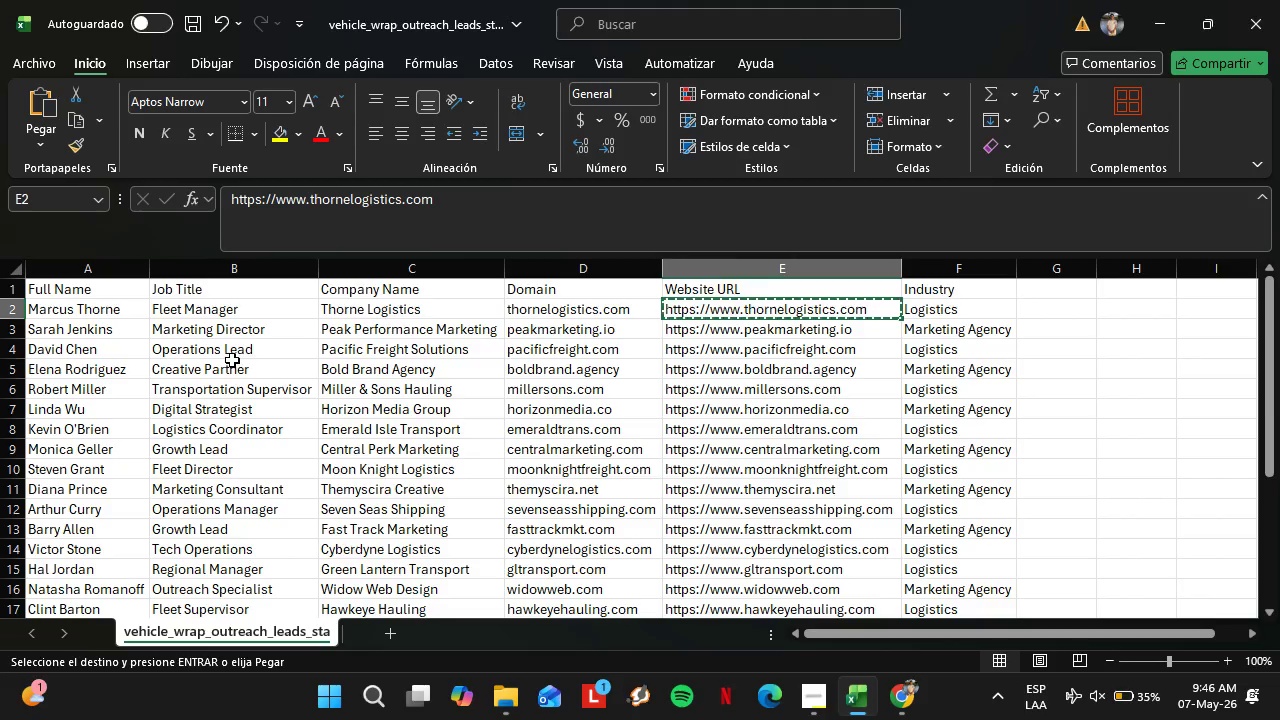 
scroll: coordinate [232, 360], scroll_direction: down, amount: 1.0
 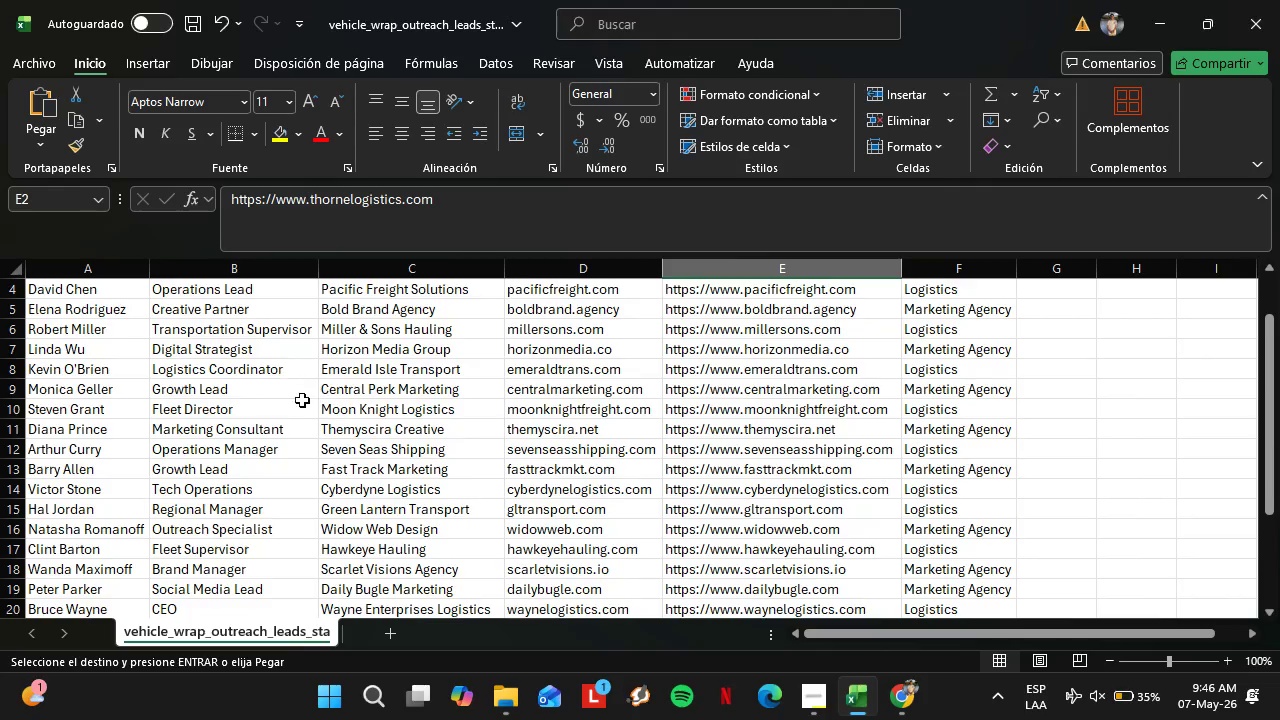 
scroll: coordinate [302, 401], scroll_direction: up, amount: 2.0
 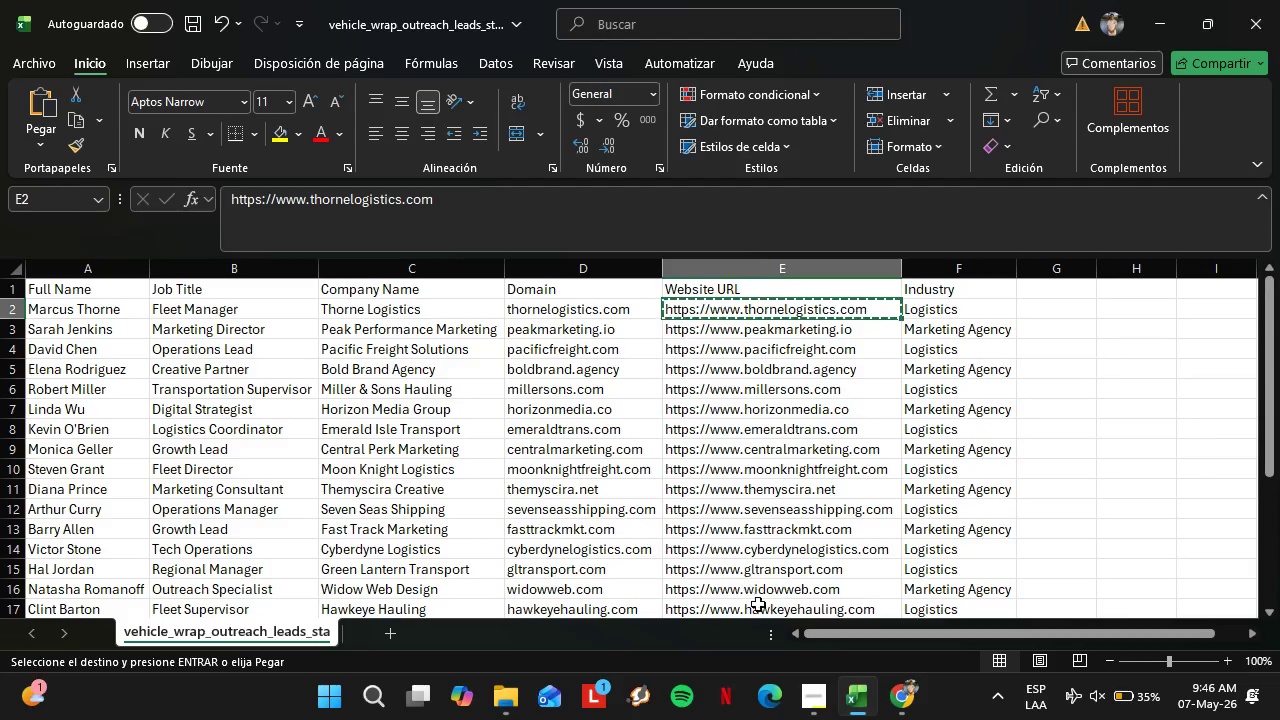 
left_click([885, 700])
 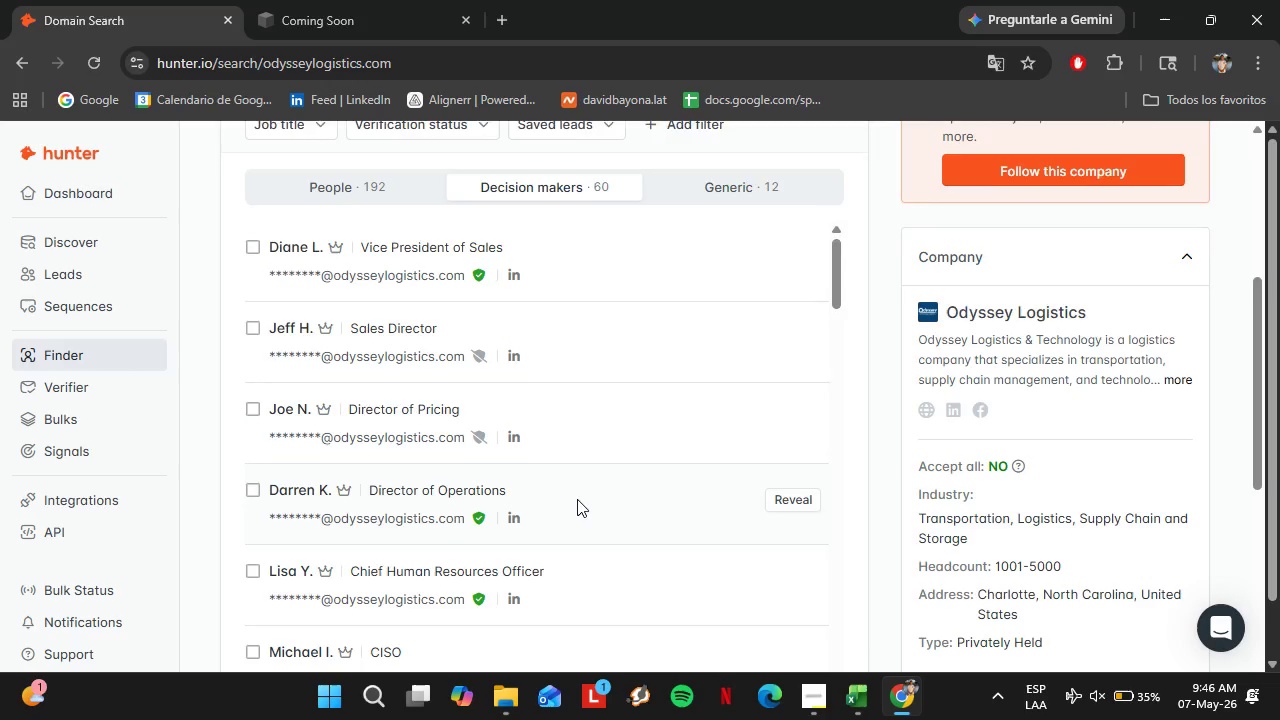 
scroll: coordinate [560, 490], scroll_direction: up, amount: 4.0
 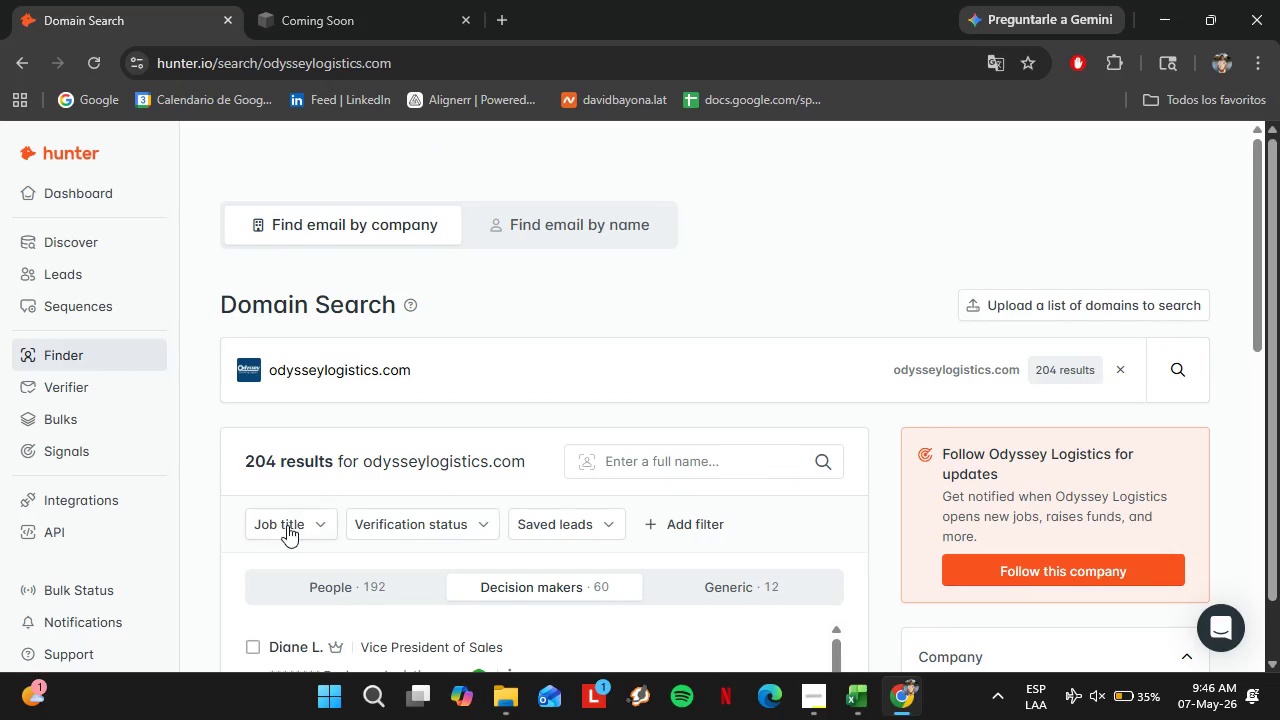 
scroll: coordinate [287, 525], scroll_direction: down, amount: 1.0
 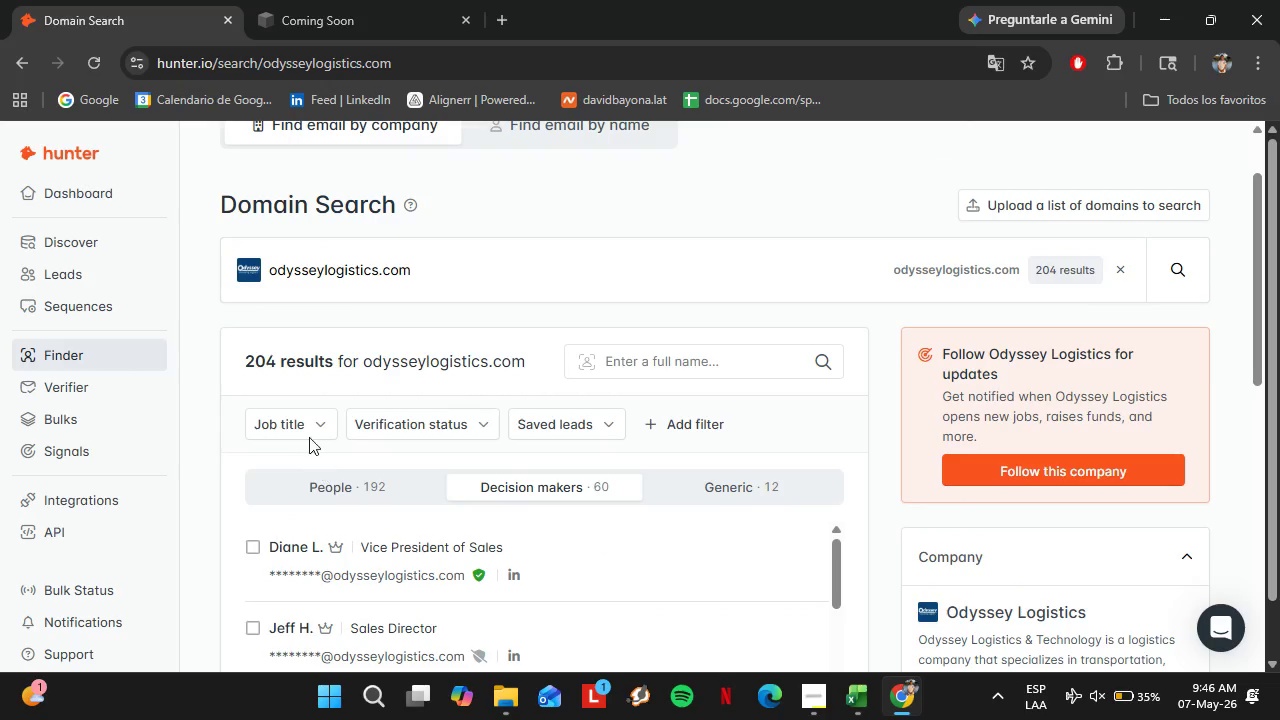 
left_click([306, 430])
 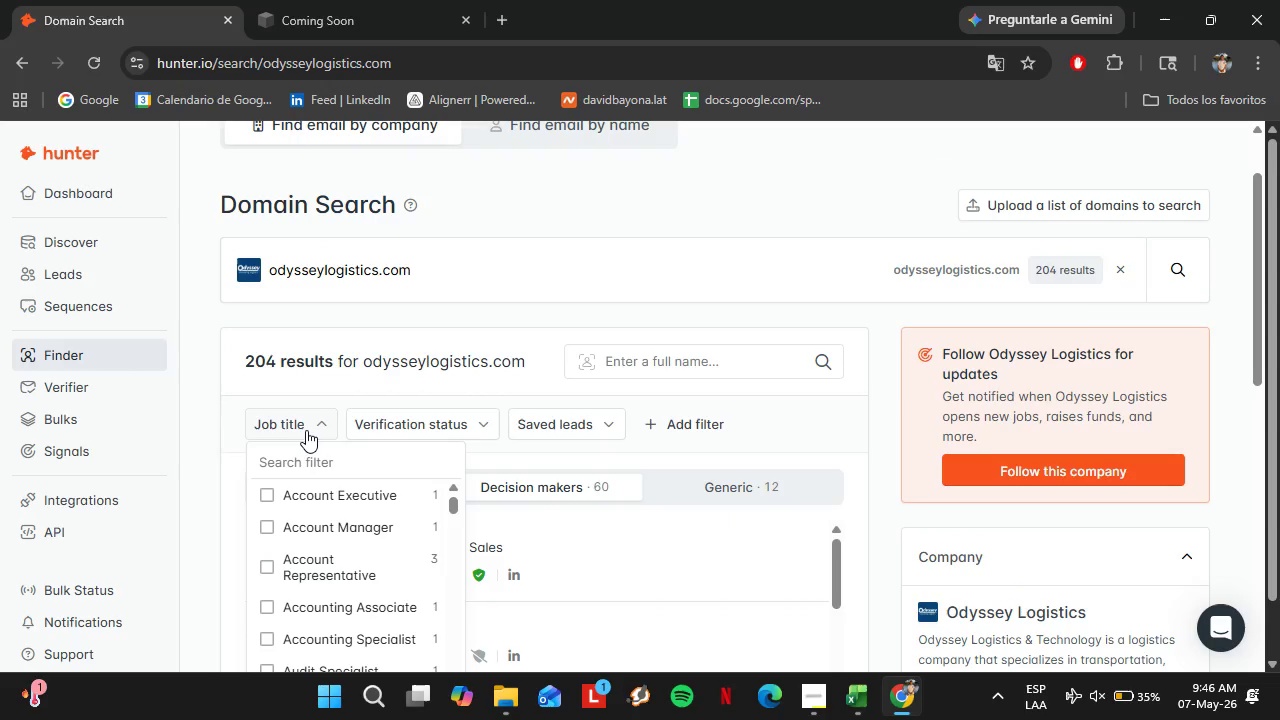 
wait(16.14)
 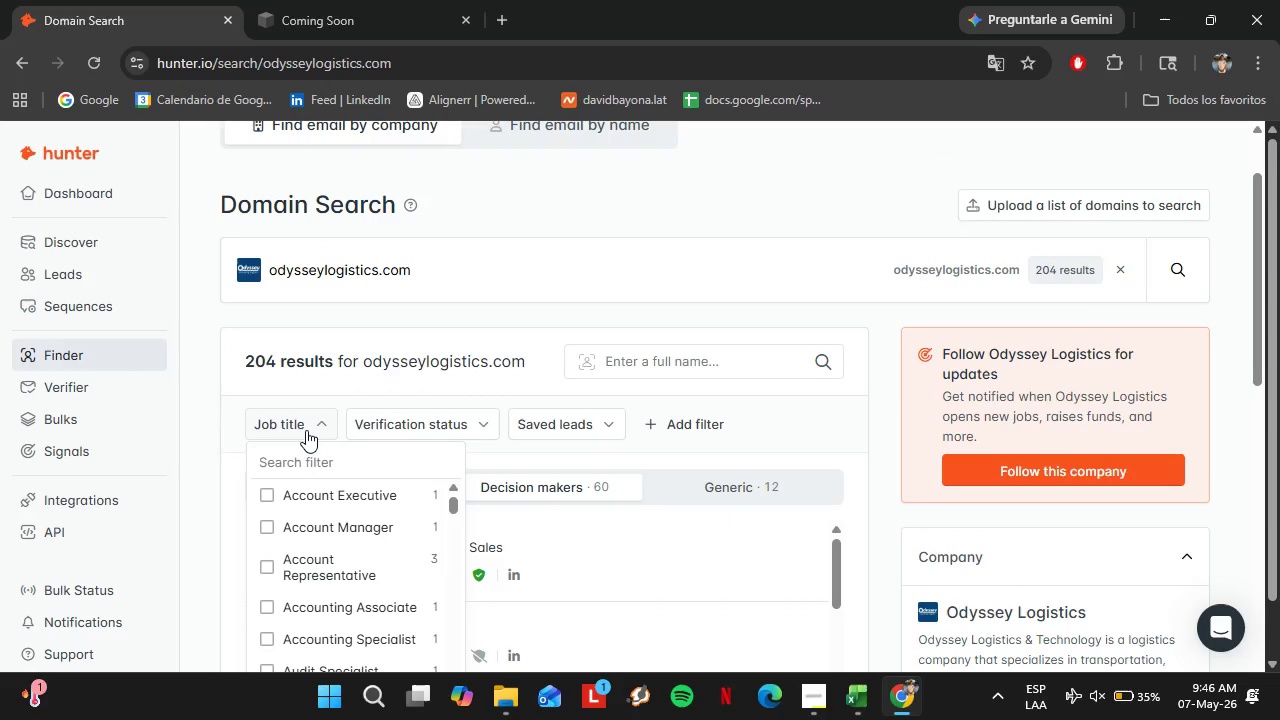 
left_click([384, 471])
 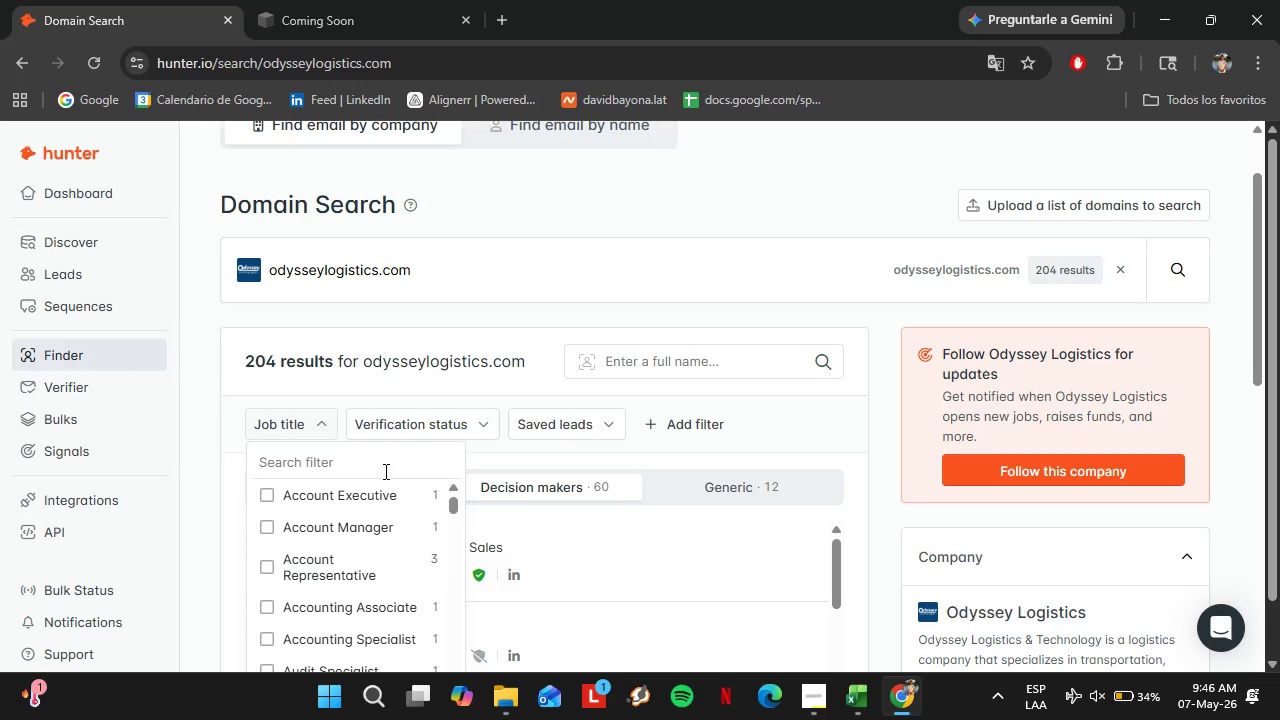 
type(fleetlogis)
 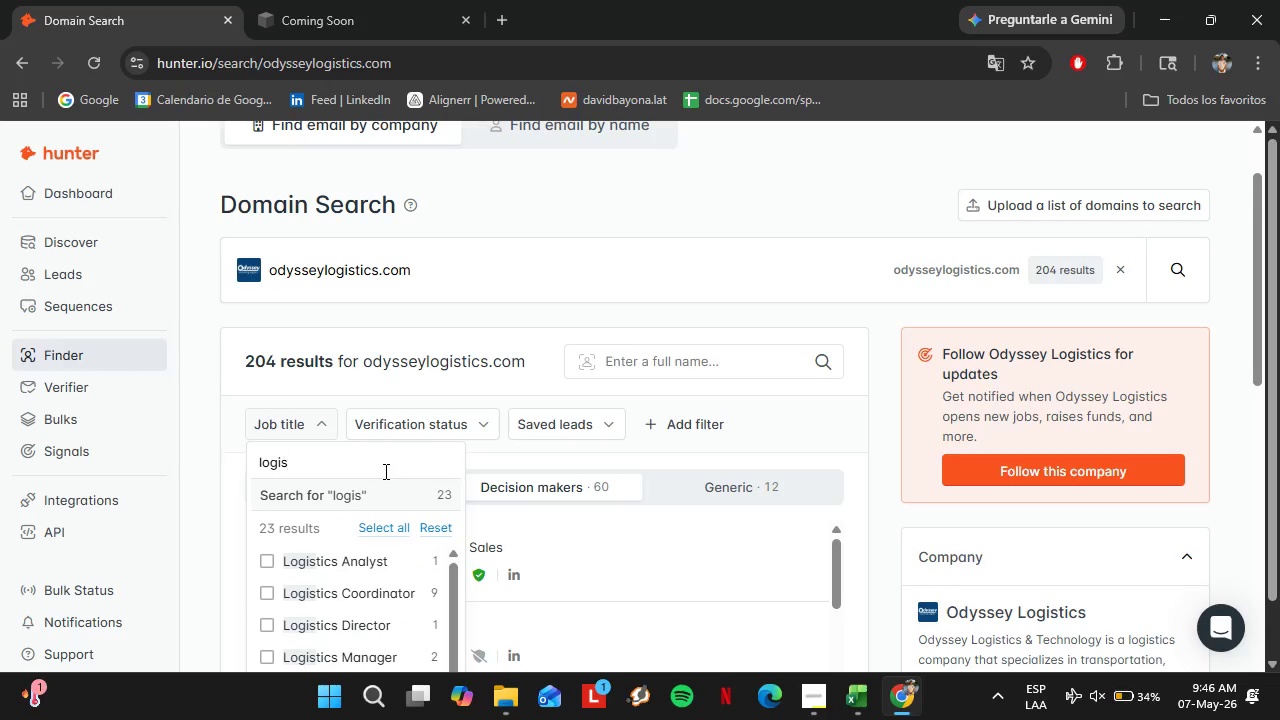 
hold_key(key=Backspace, duration=0.78)
 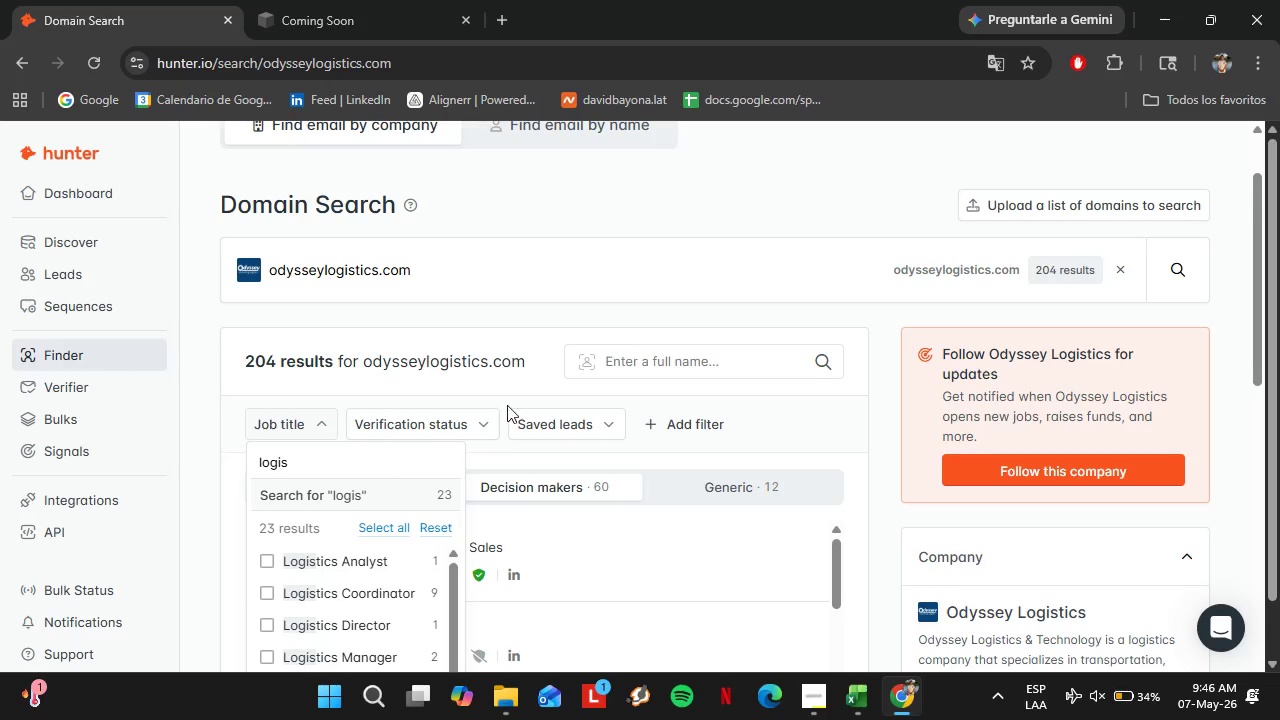 
scroll: coordinate [394, 509], scroll_direction: down, amount: 1.0
 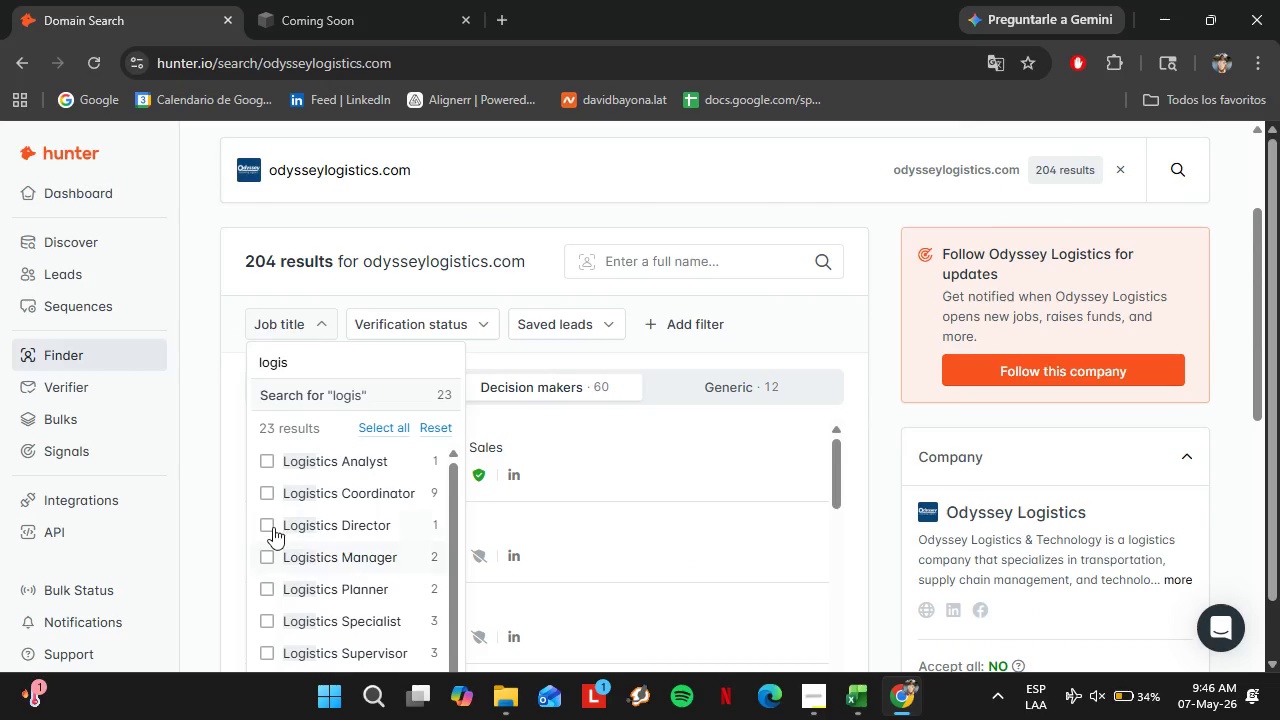 
left_click([267, 526])
 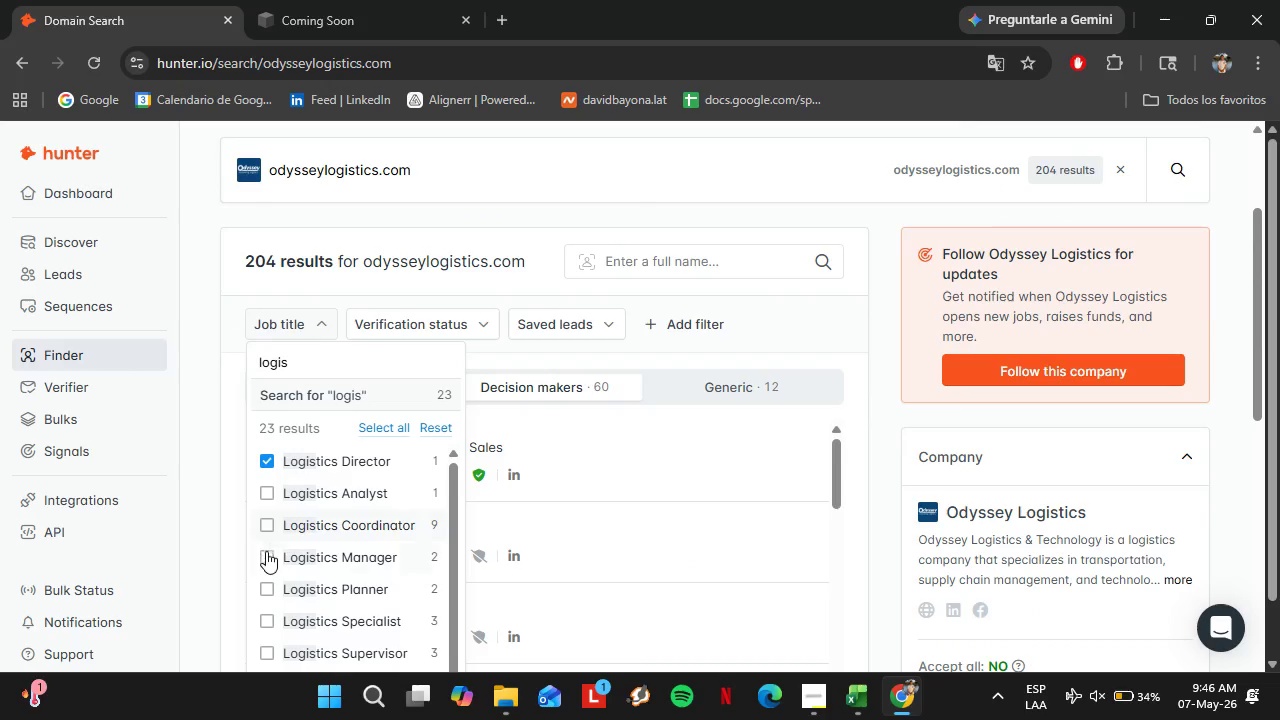 
left_click([263, 552])
 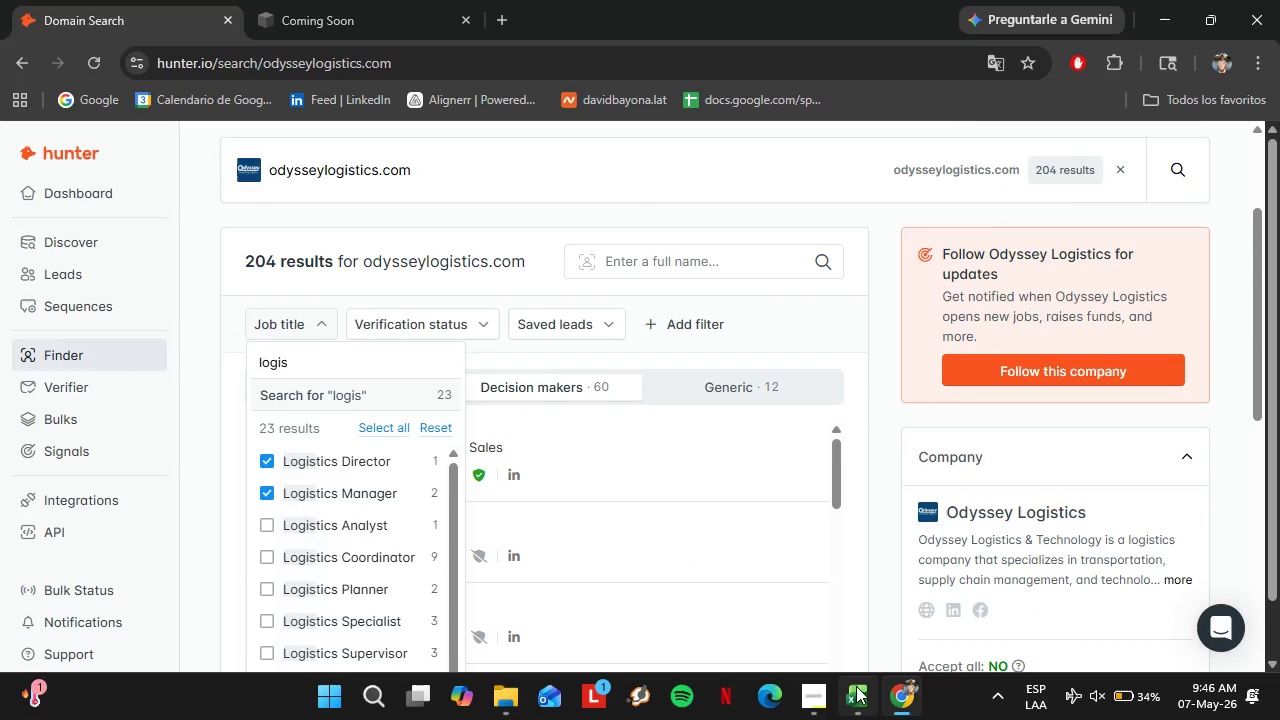 
left_click([856, 686])
 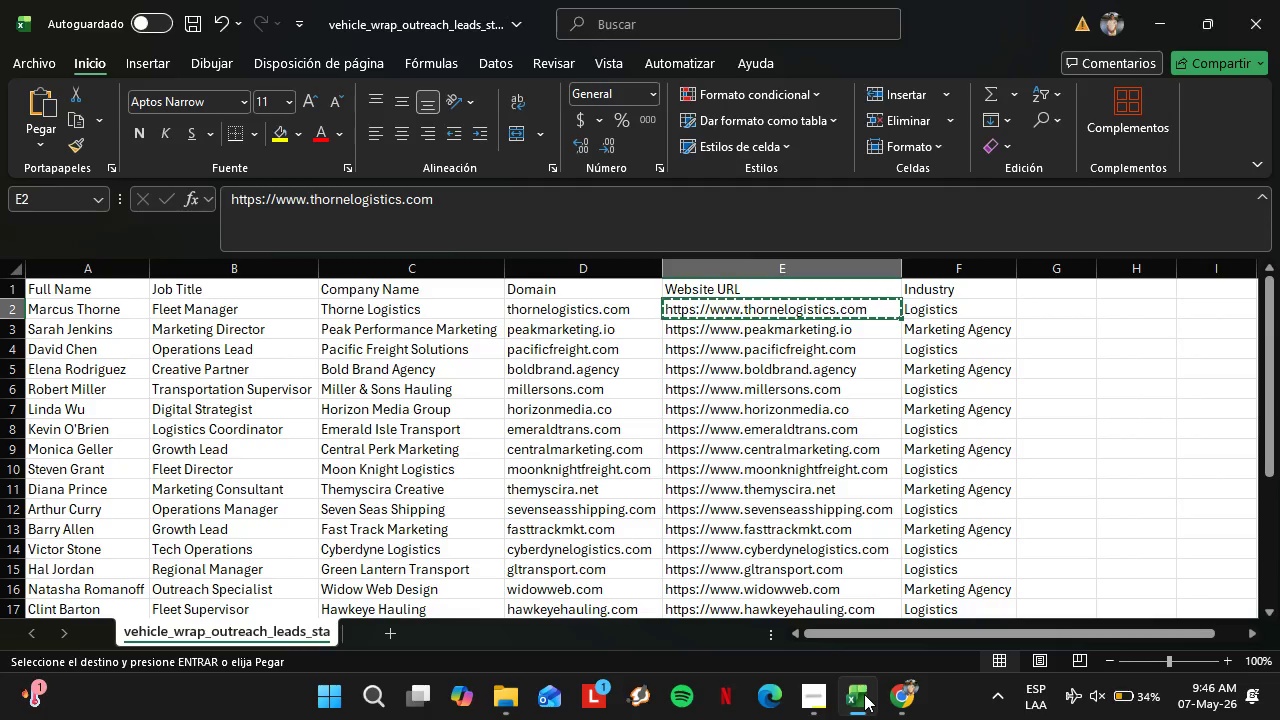 
scroll: coordinate [273, 429], scroll_direction: down, amount: 3.0
 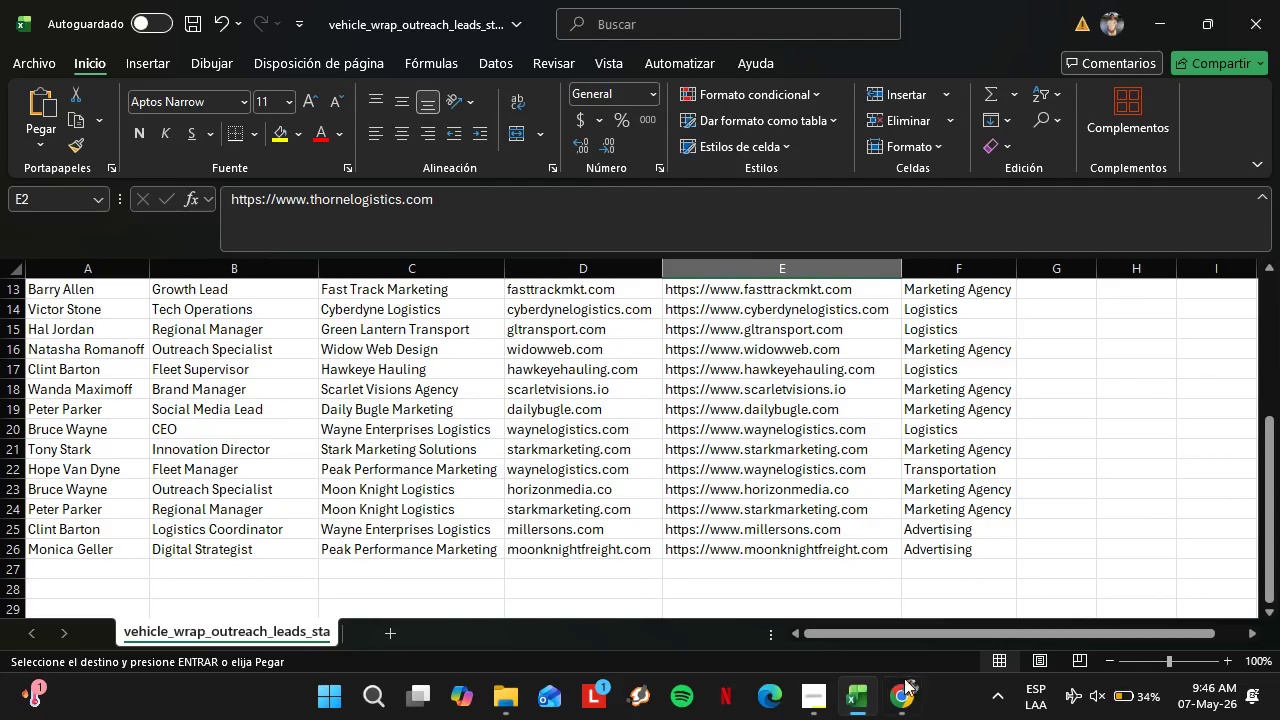 
left_click([900, 711])
 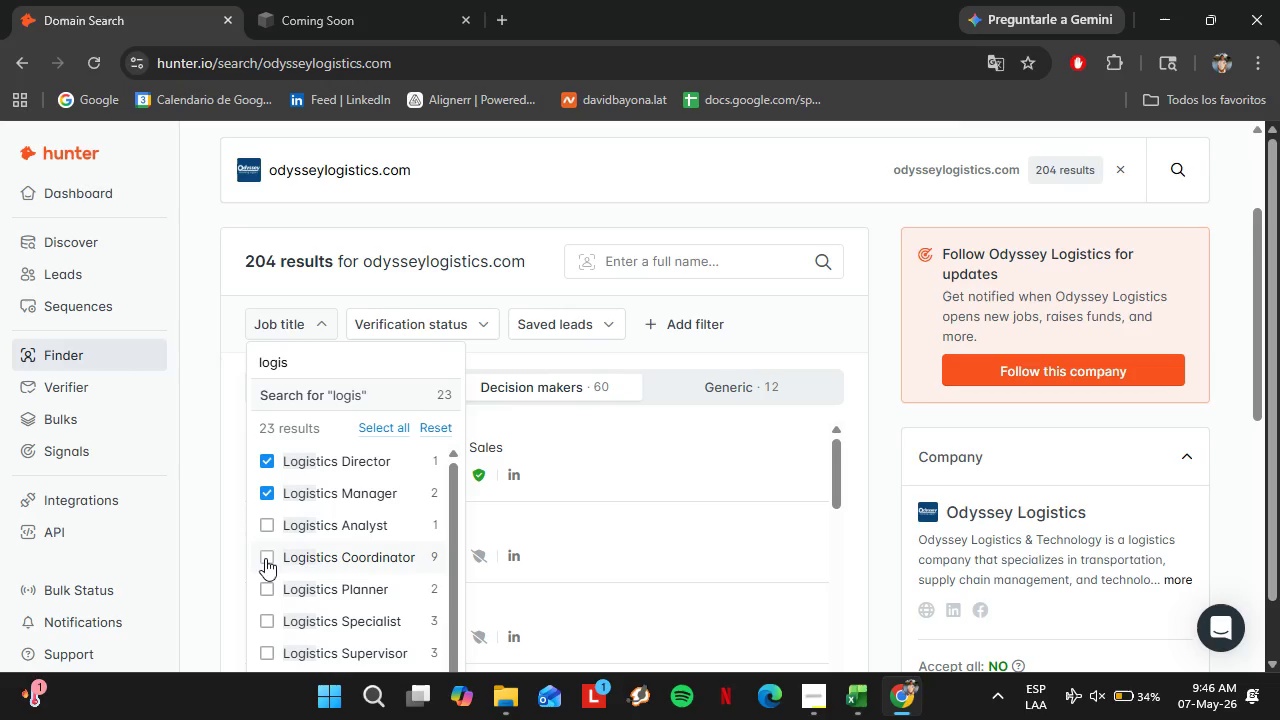 
left_click([265, 558])
 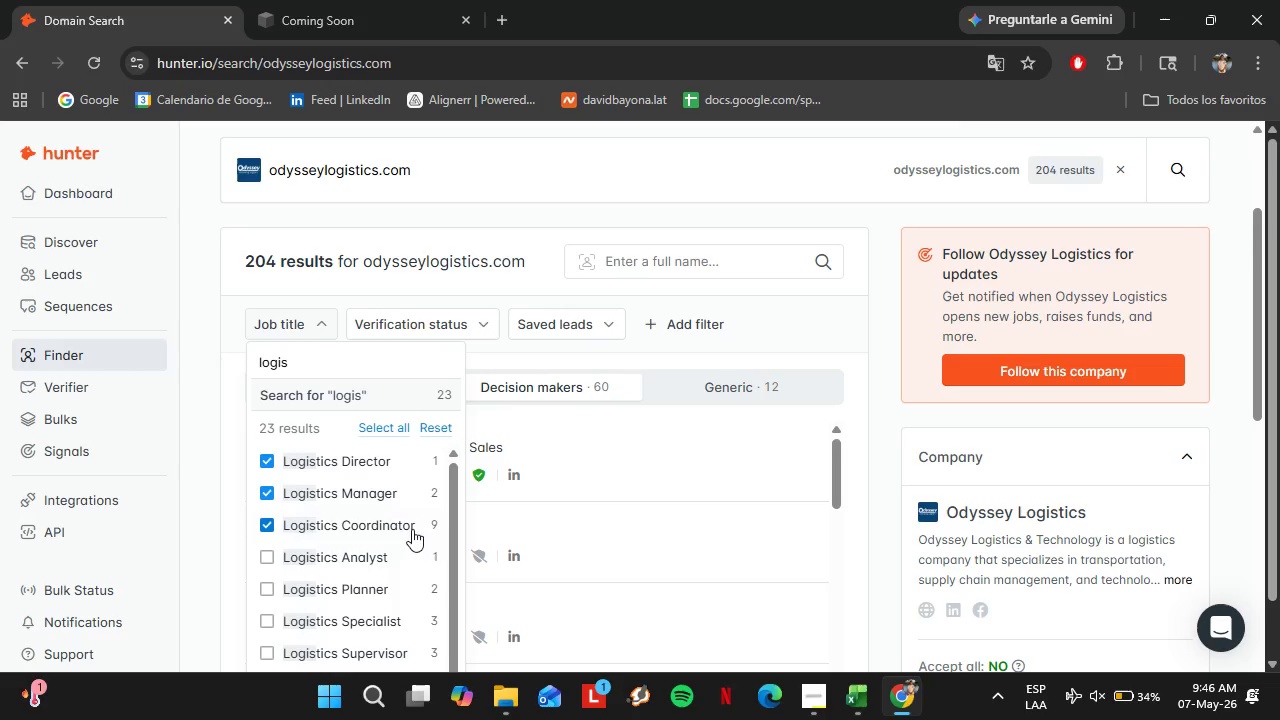 
scroll: coordinate [408, 551], scroll_direction: down, amount: 11.0
 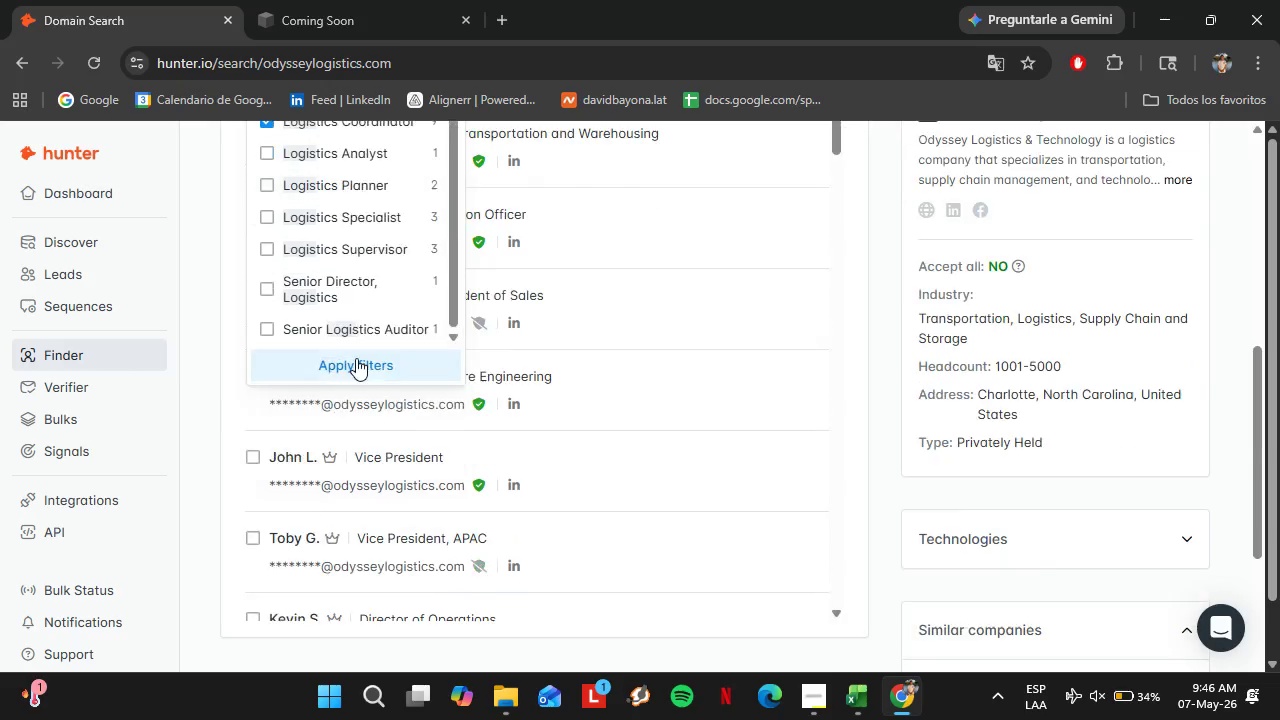 
left_click([356, 358])
 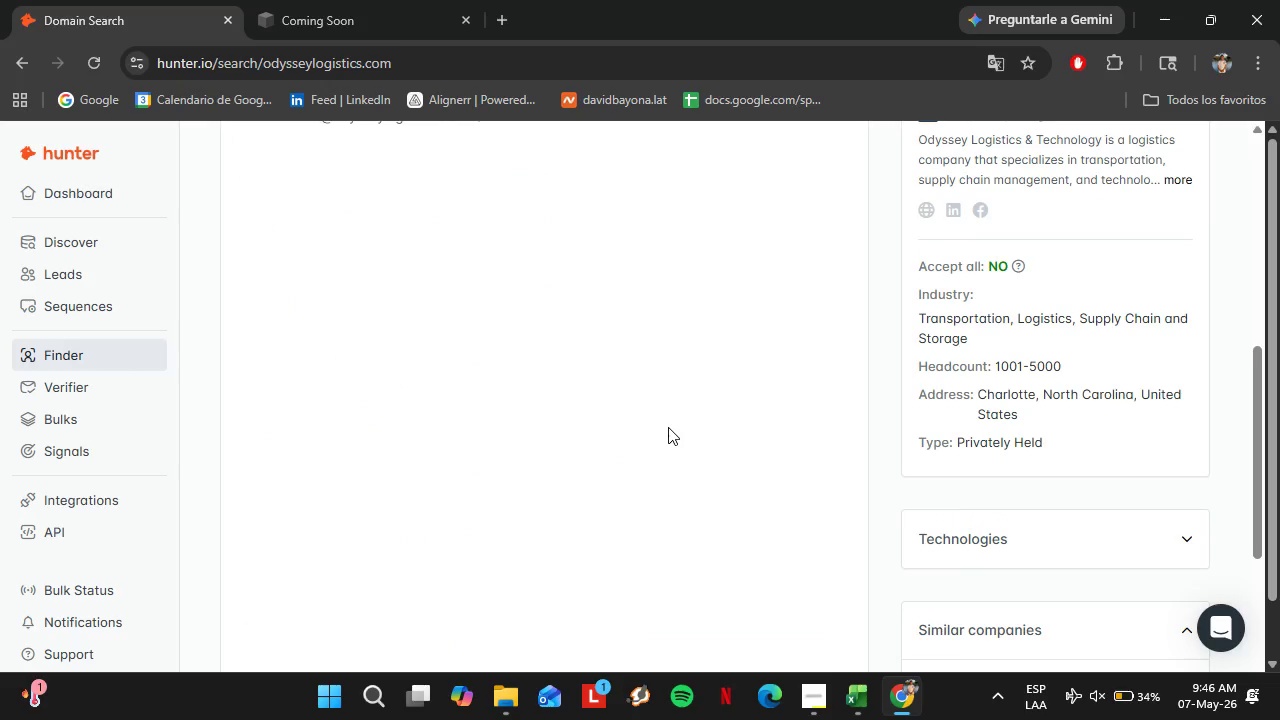 
scroll: coordinate [668, 427], scroll_direction: up, amount: 3.0
 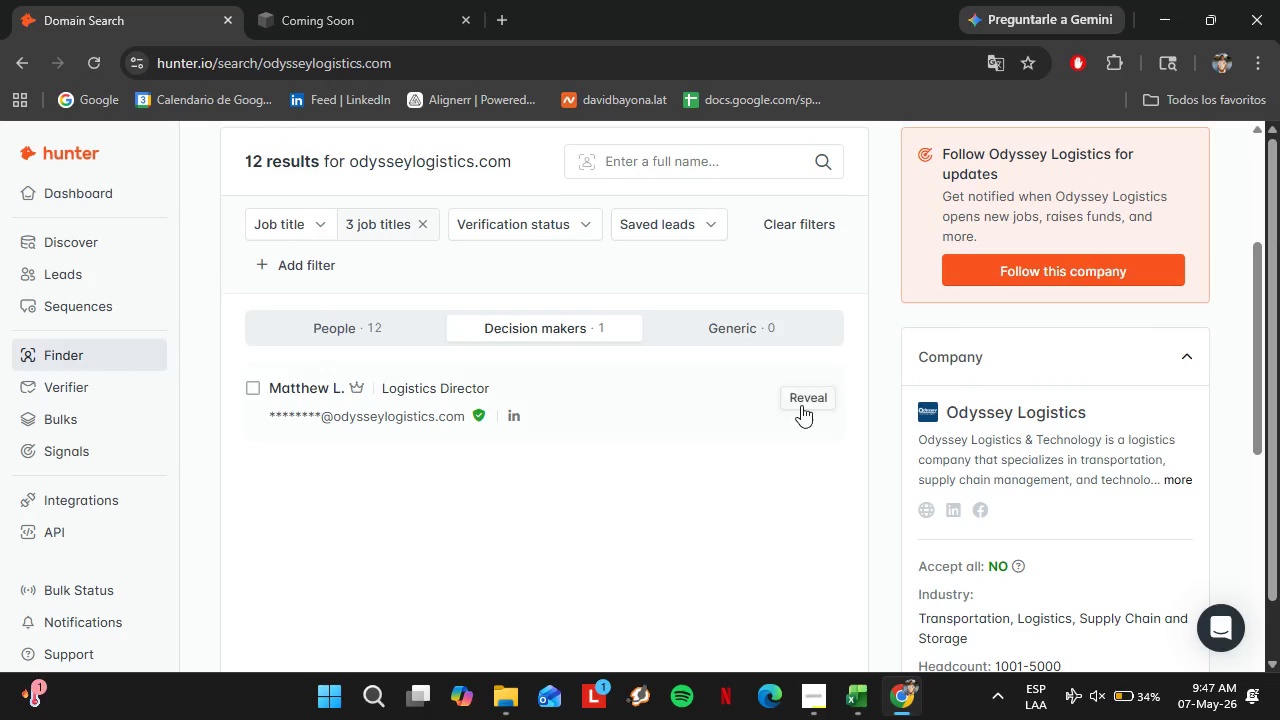 
left_click([800, 401])
 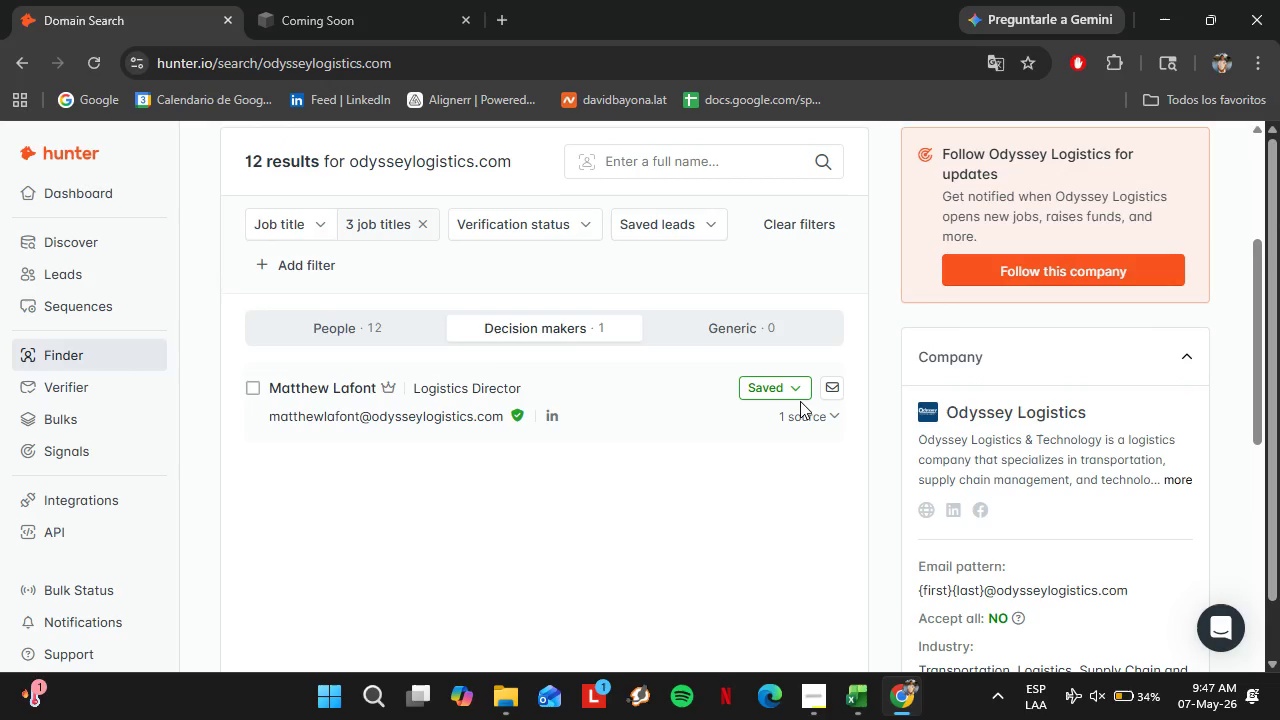 
left_click([763, 385])
 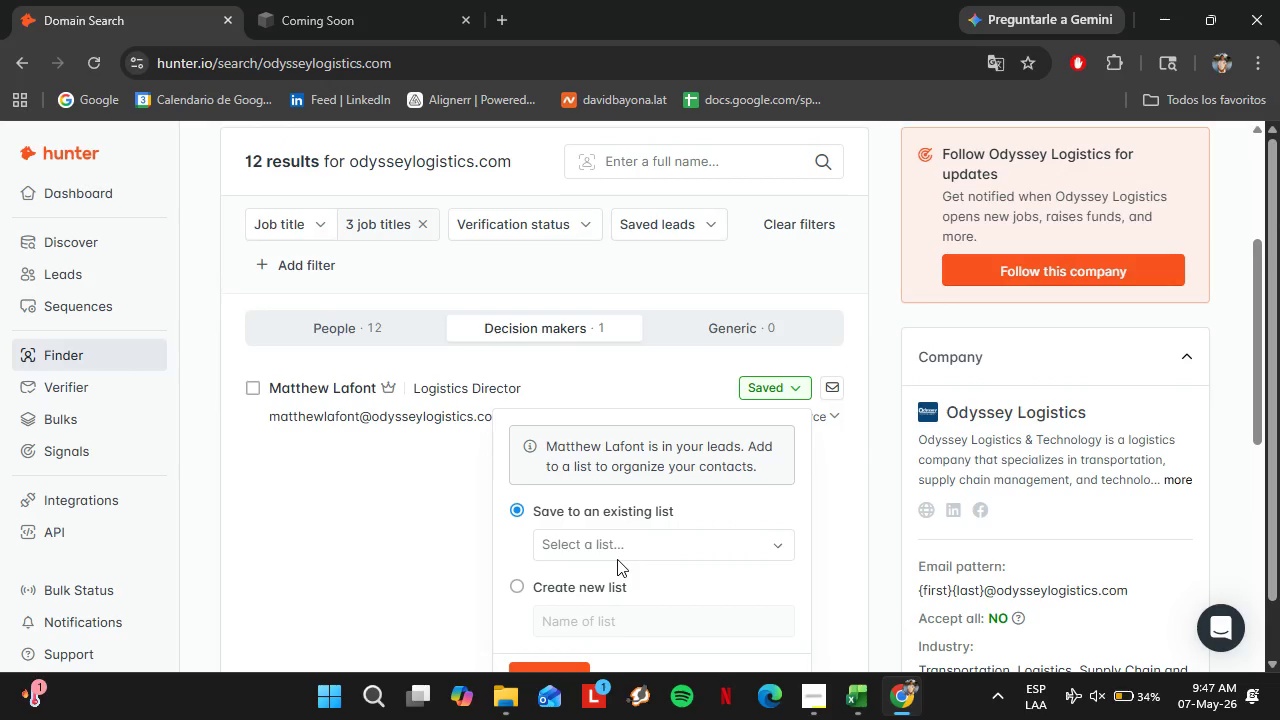 
left_click([609, 531])
 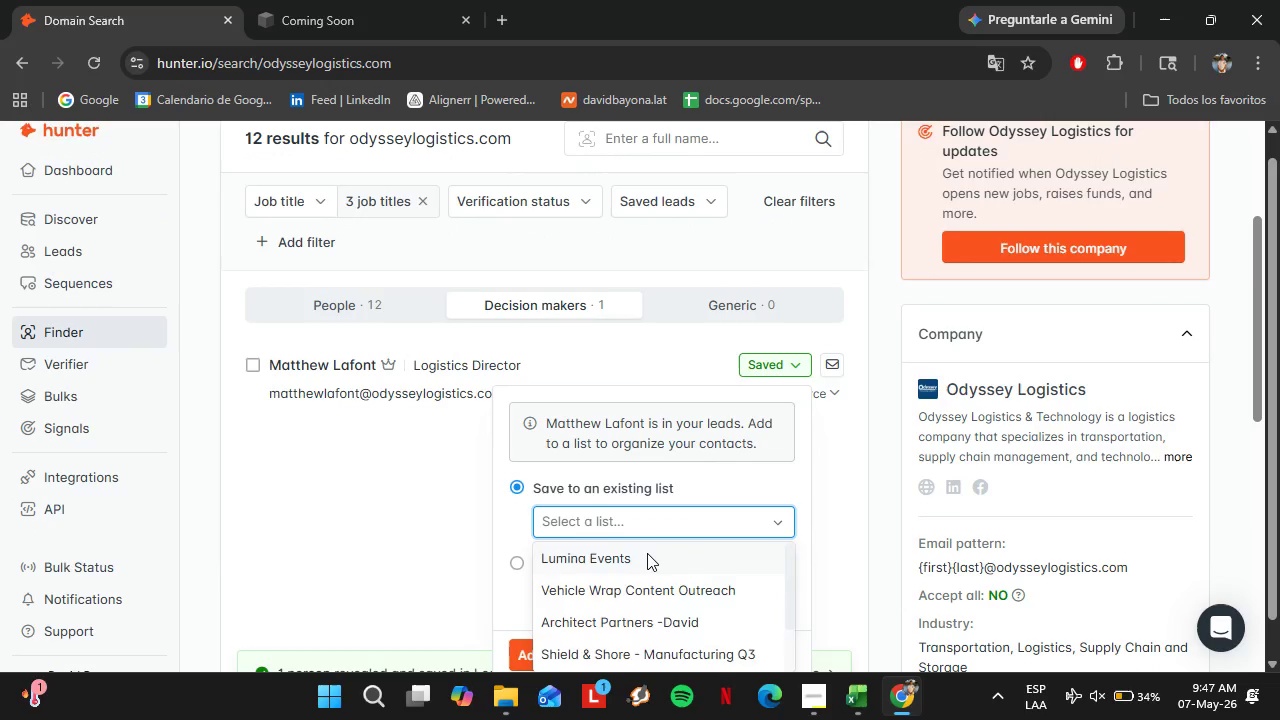 
scroll: coordinate [740, 453], scroll_direction: down, amount: 8.0
 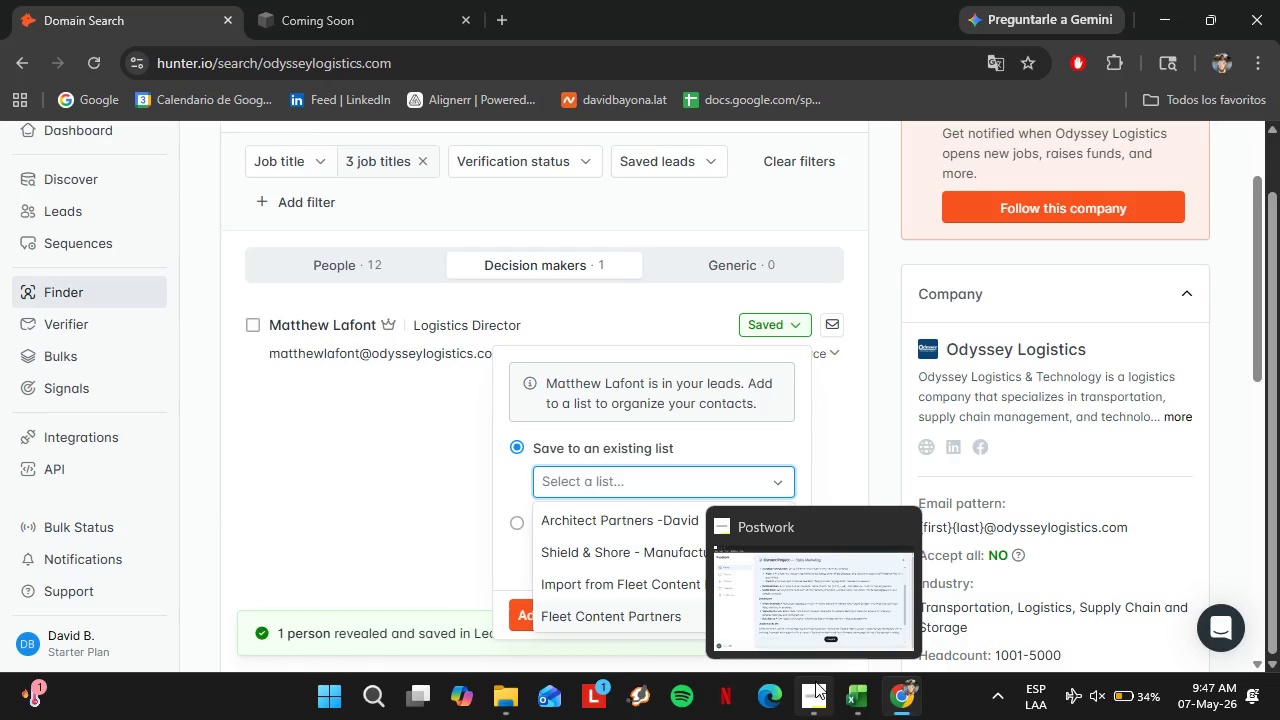 
left_click([815, 686])